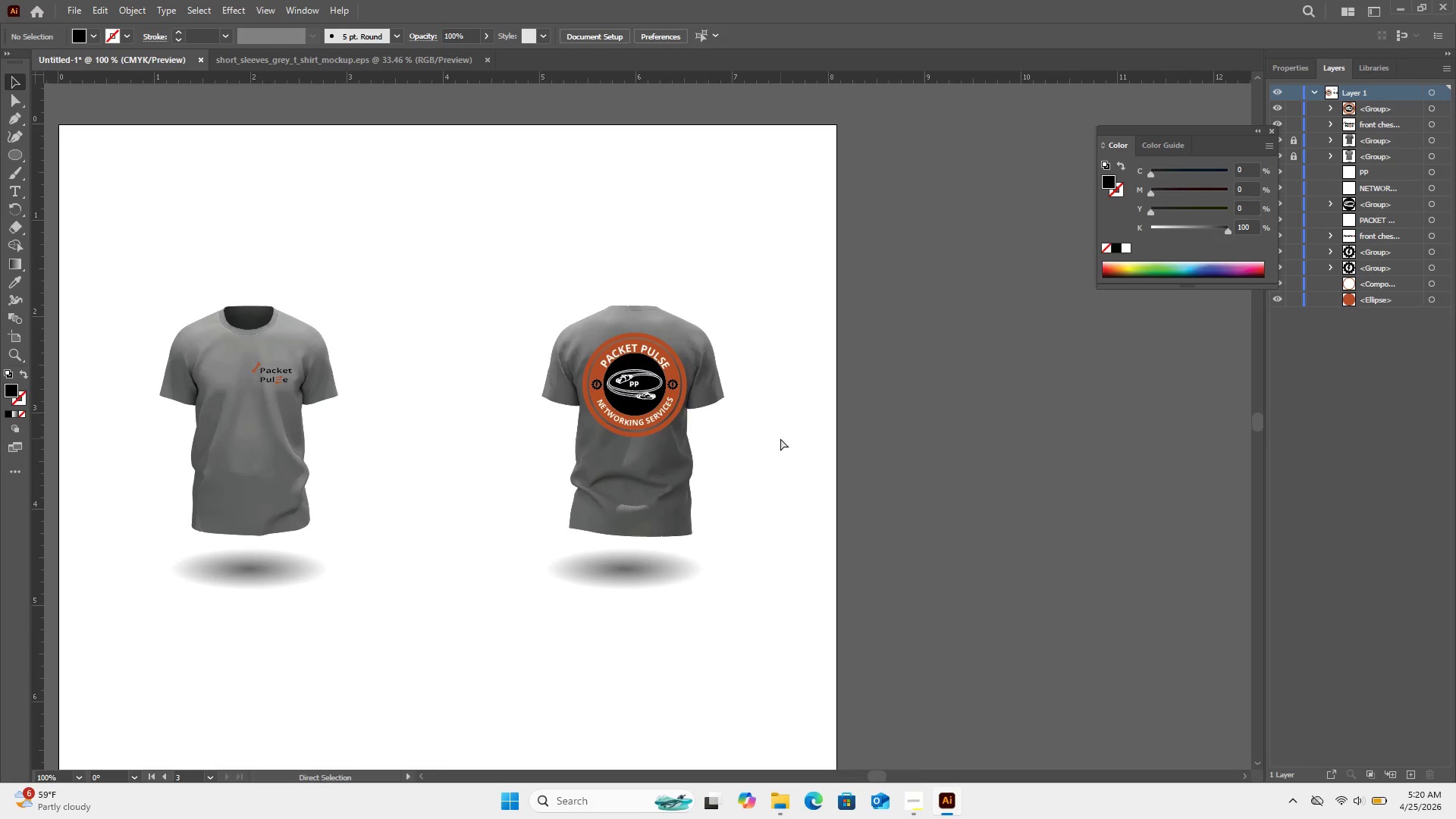 
key(Control+Minus)
 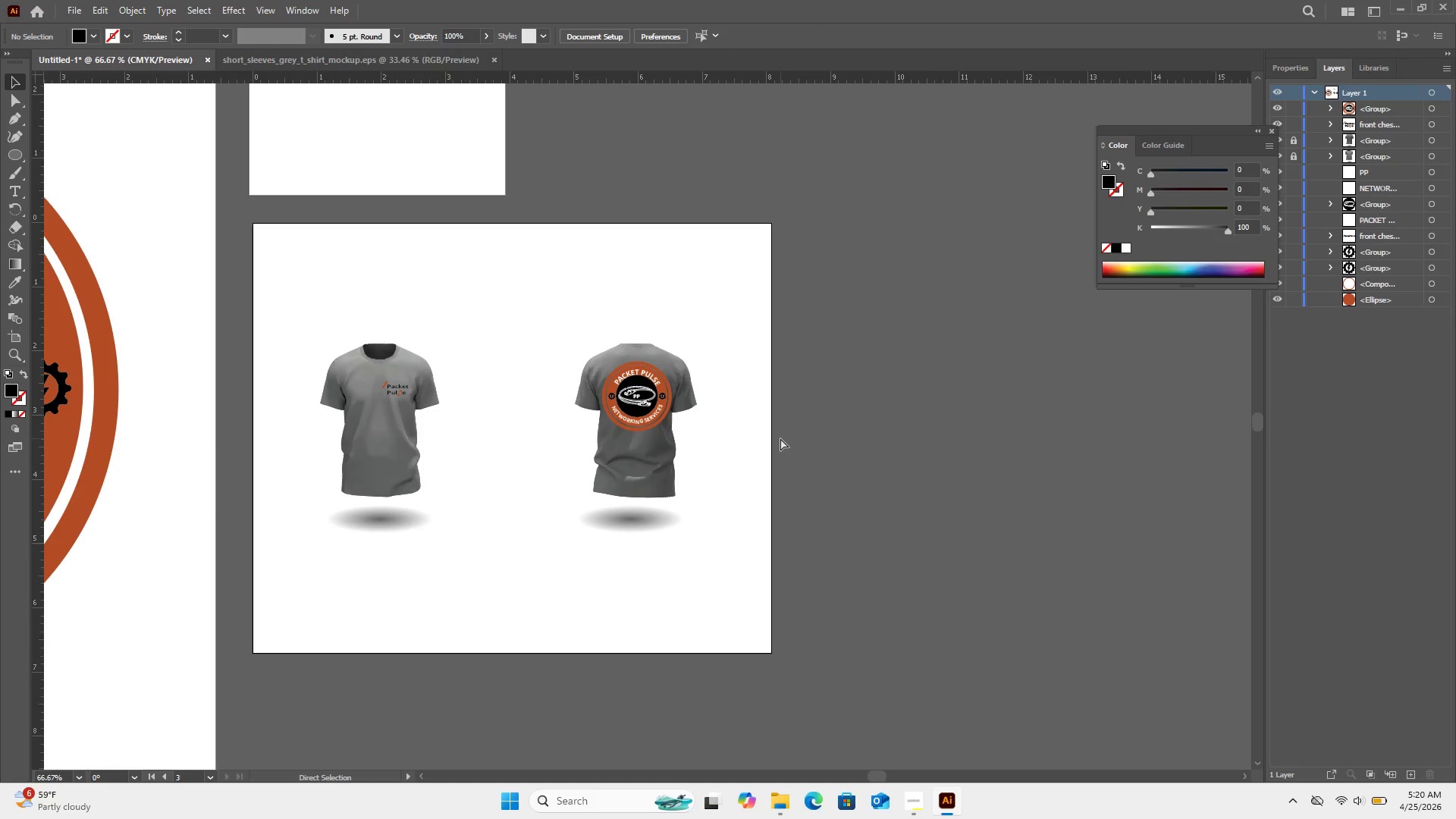 
key(Control+Minus)
 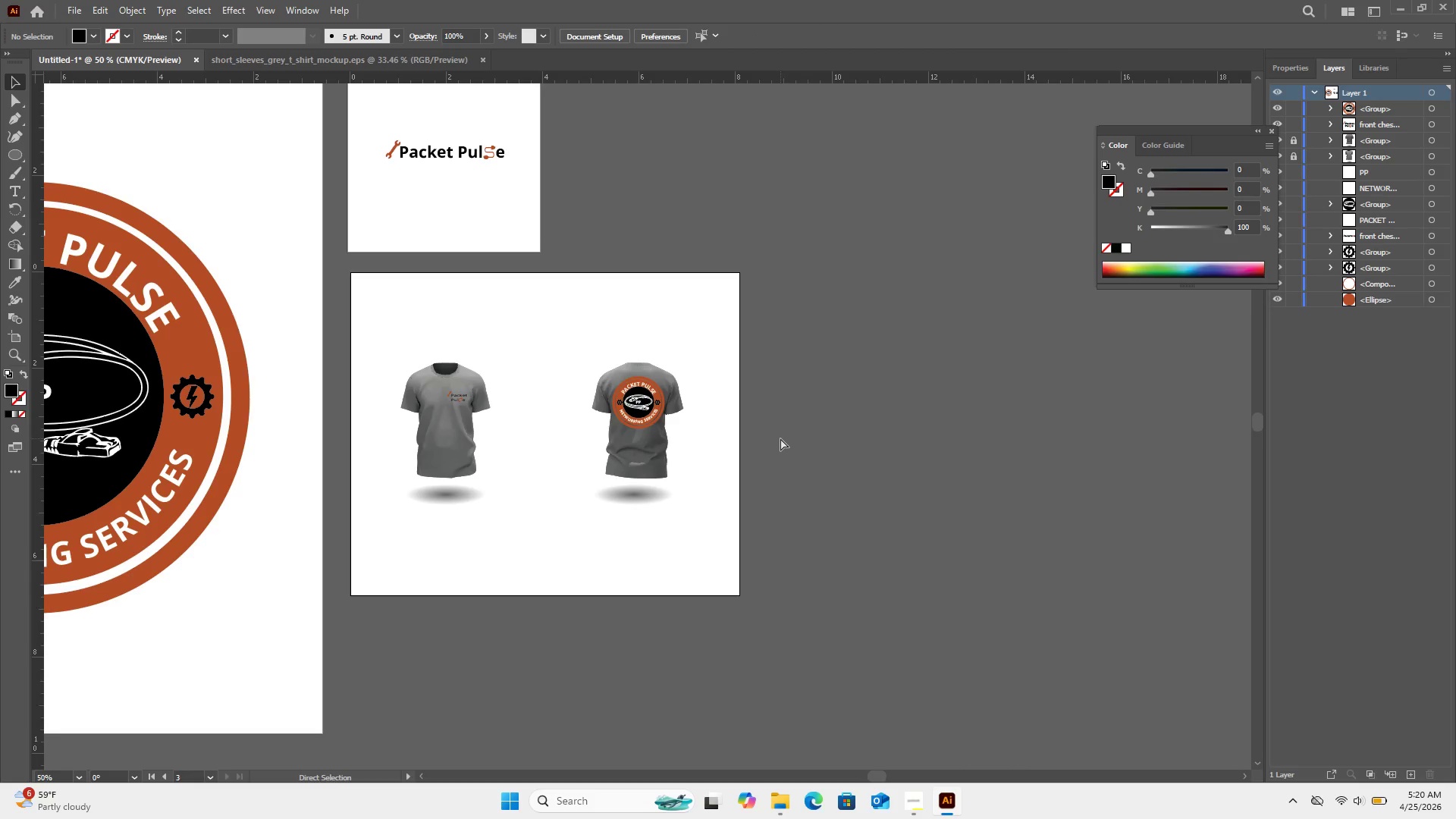 
key(Control+Minus)
 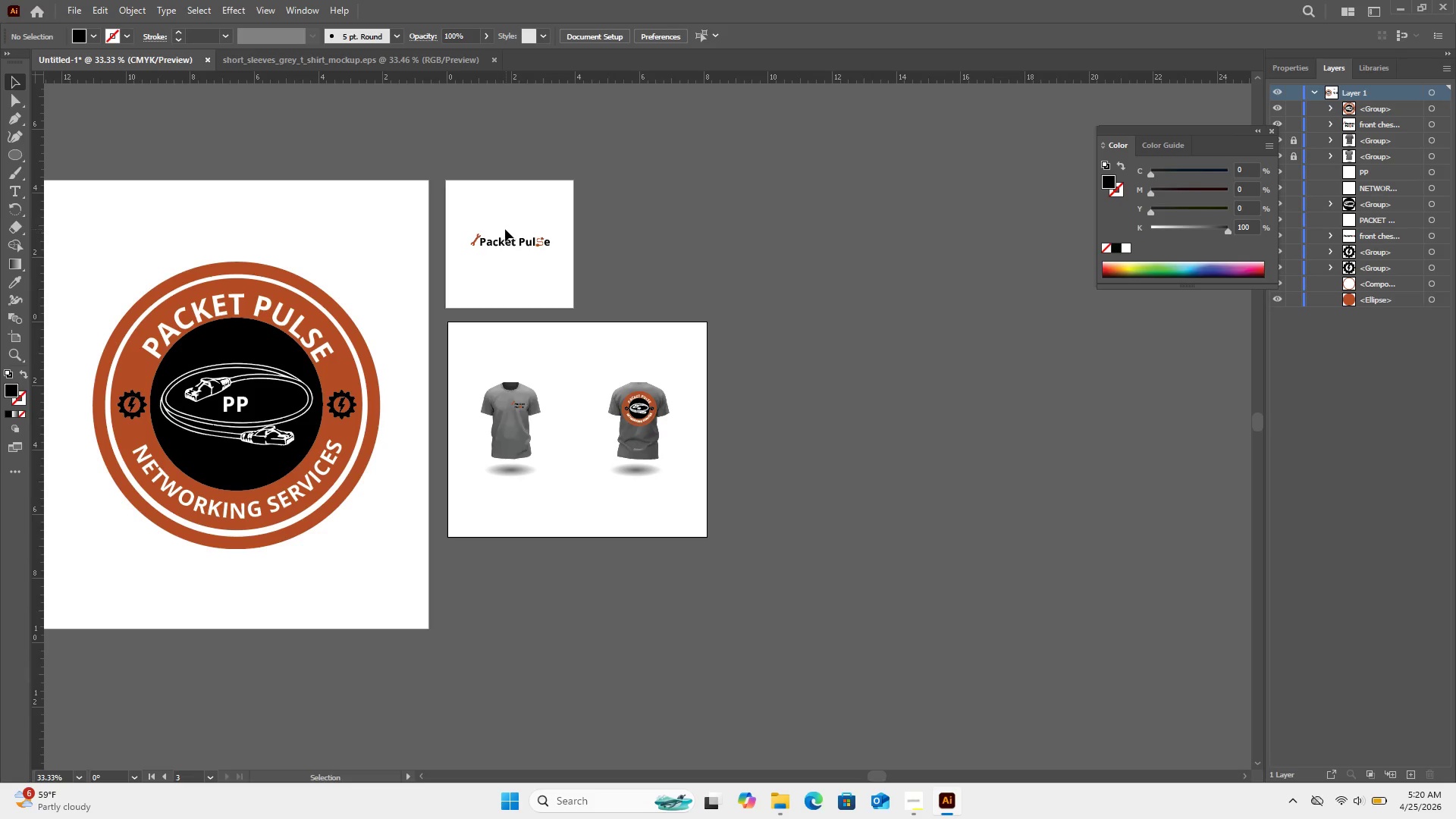 
left_click([515, 240])
 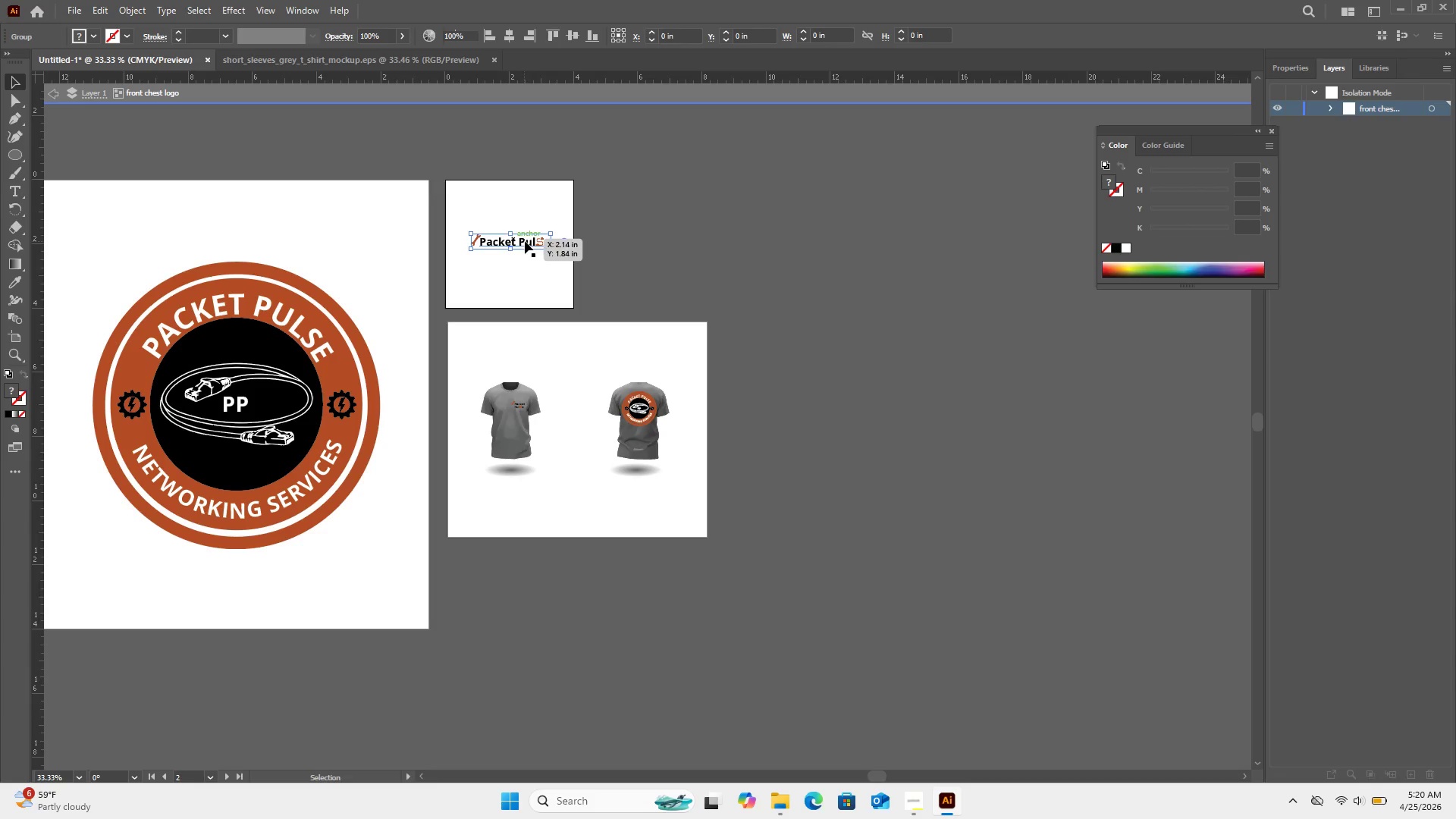 
left_click([525, 241])
 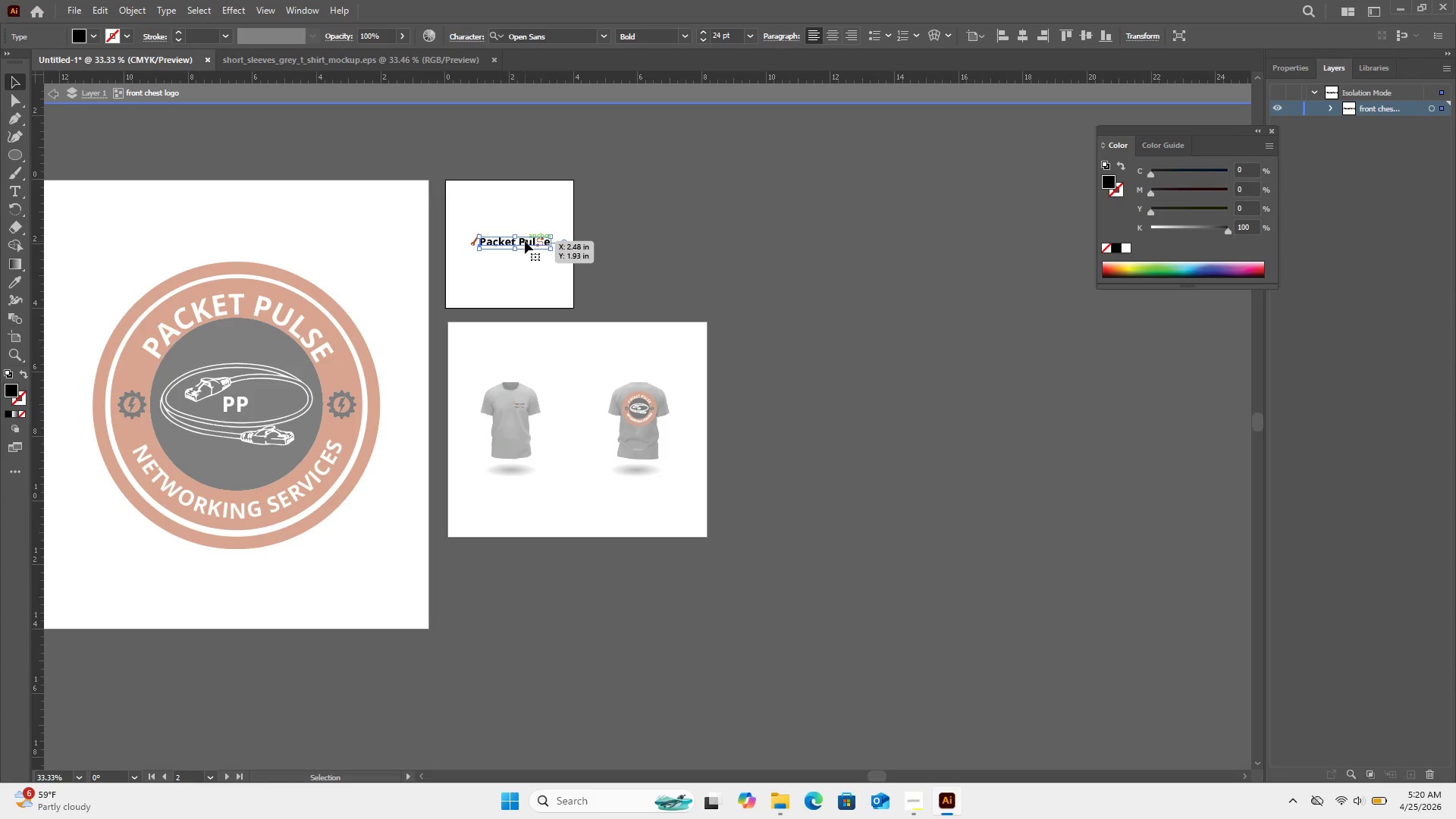 
key(Control+Equal)
 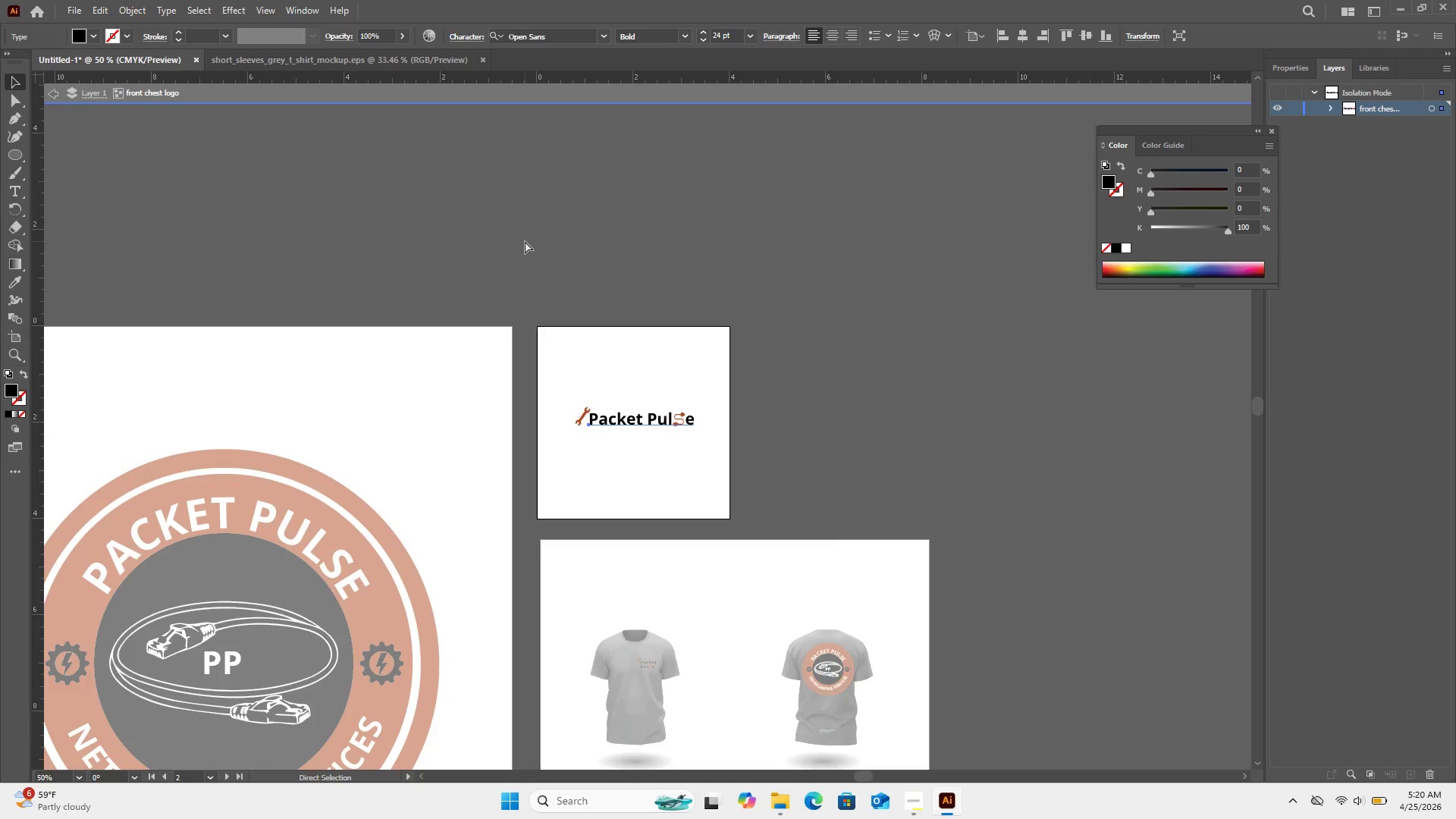 
key(Control+Equal)
 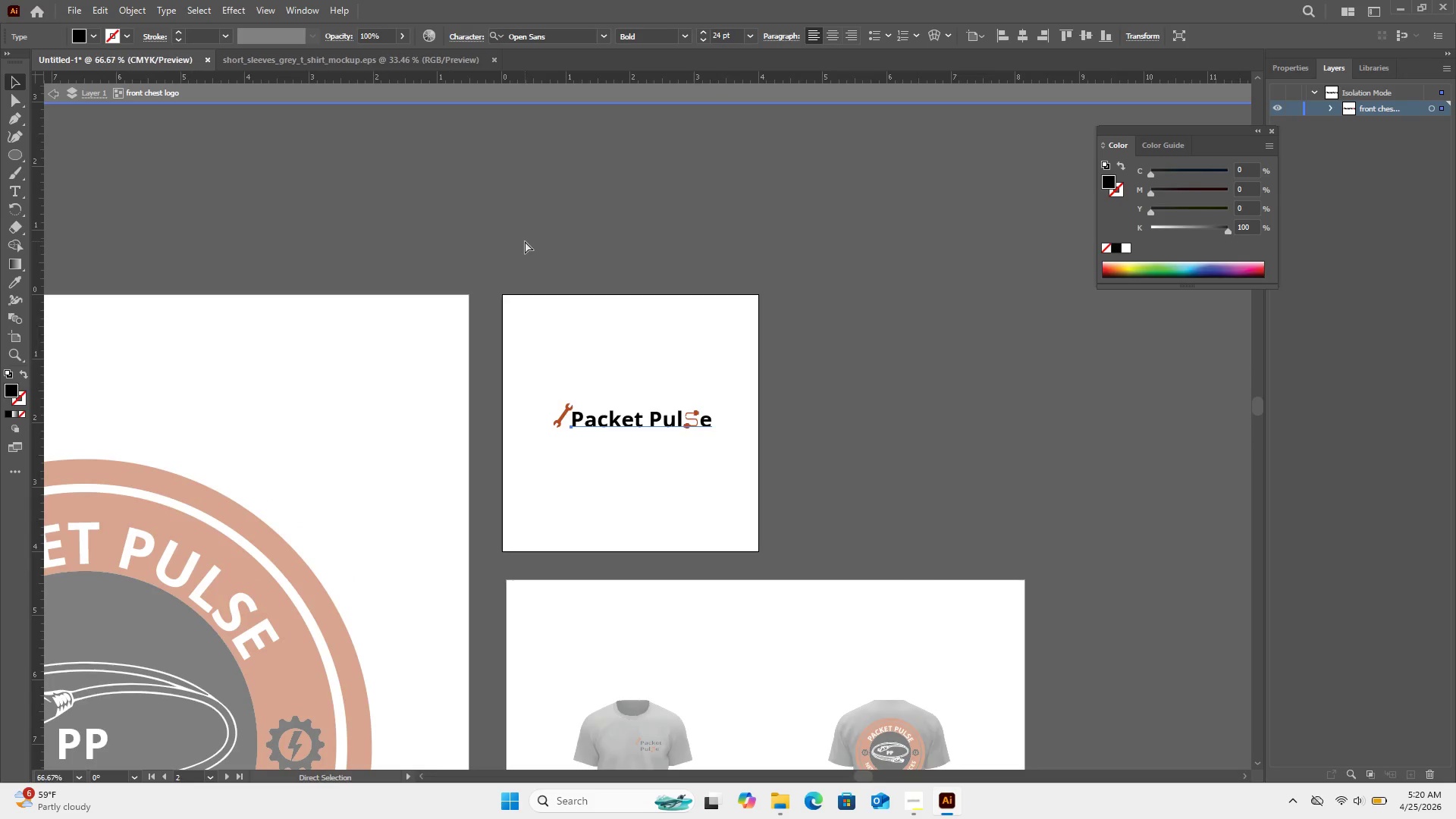 
key(Control+Equal)
 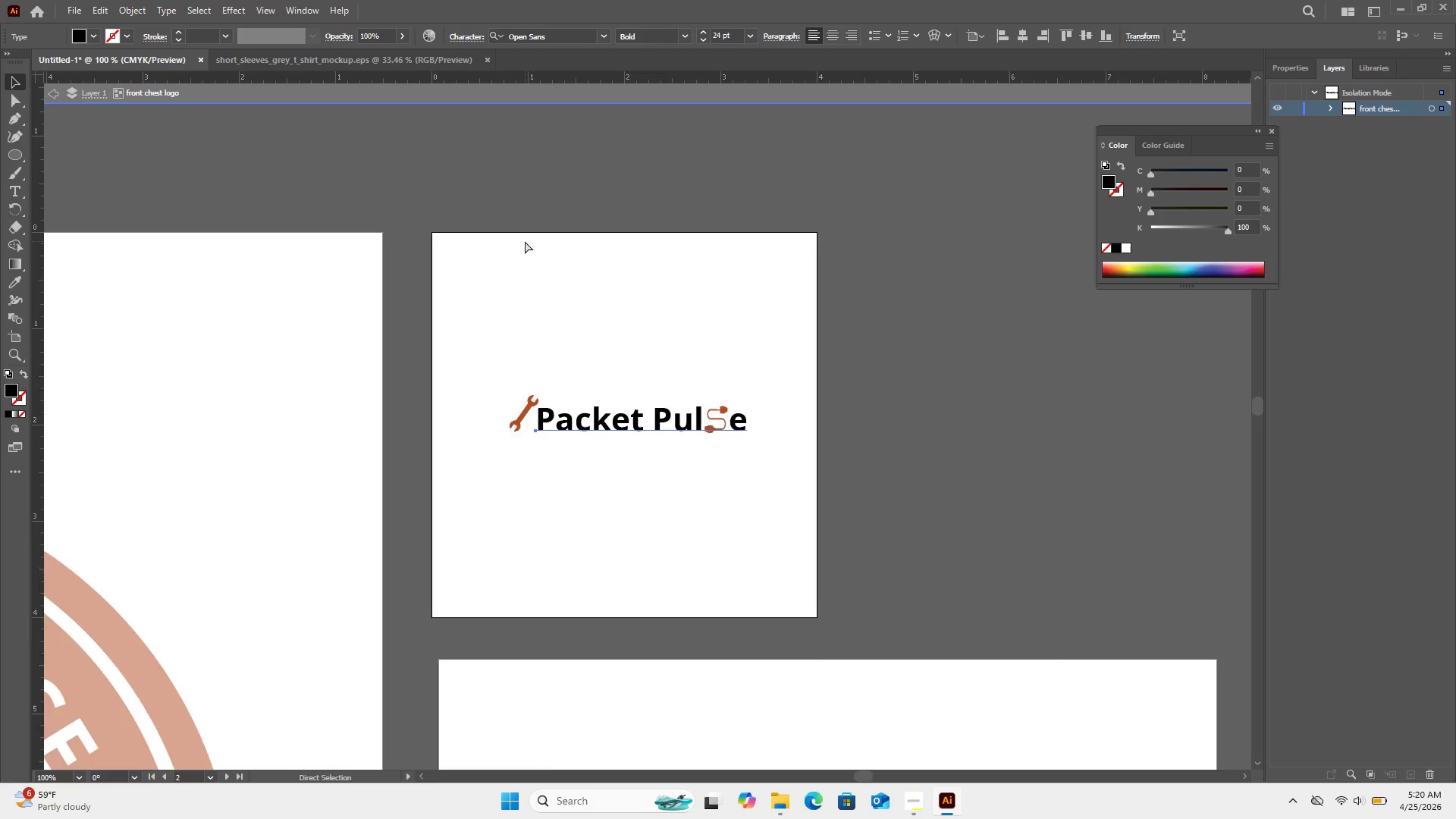 
key(Control+Equal)
 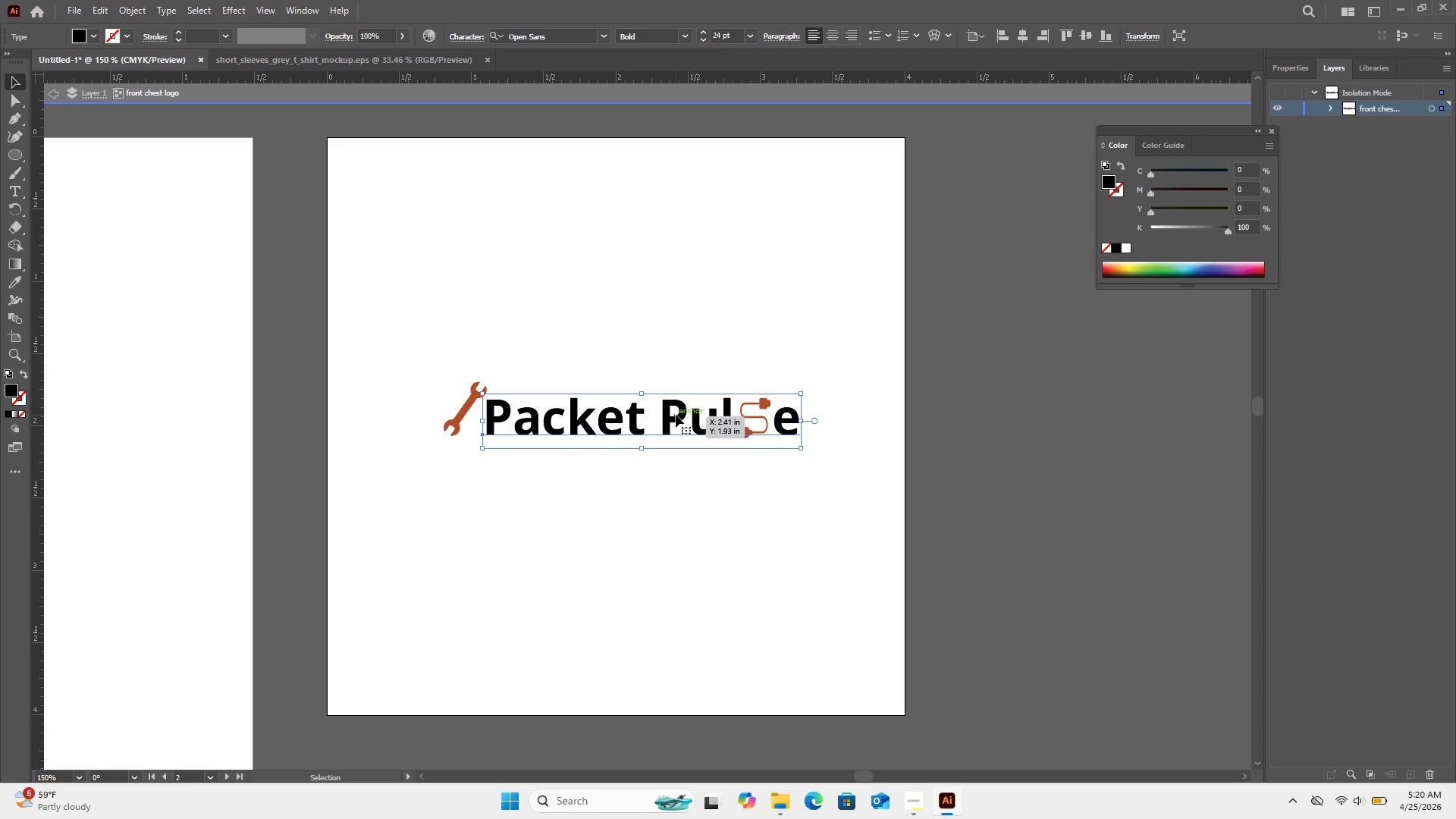 
left_click([666, 411])
 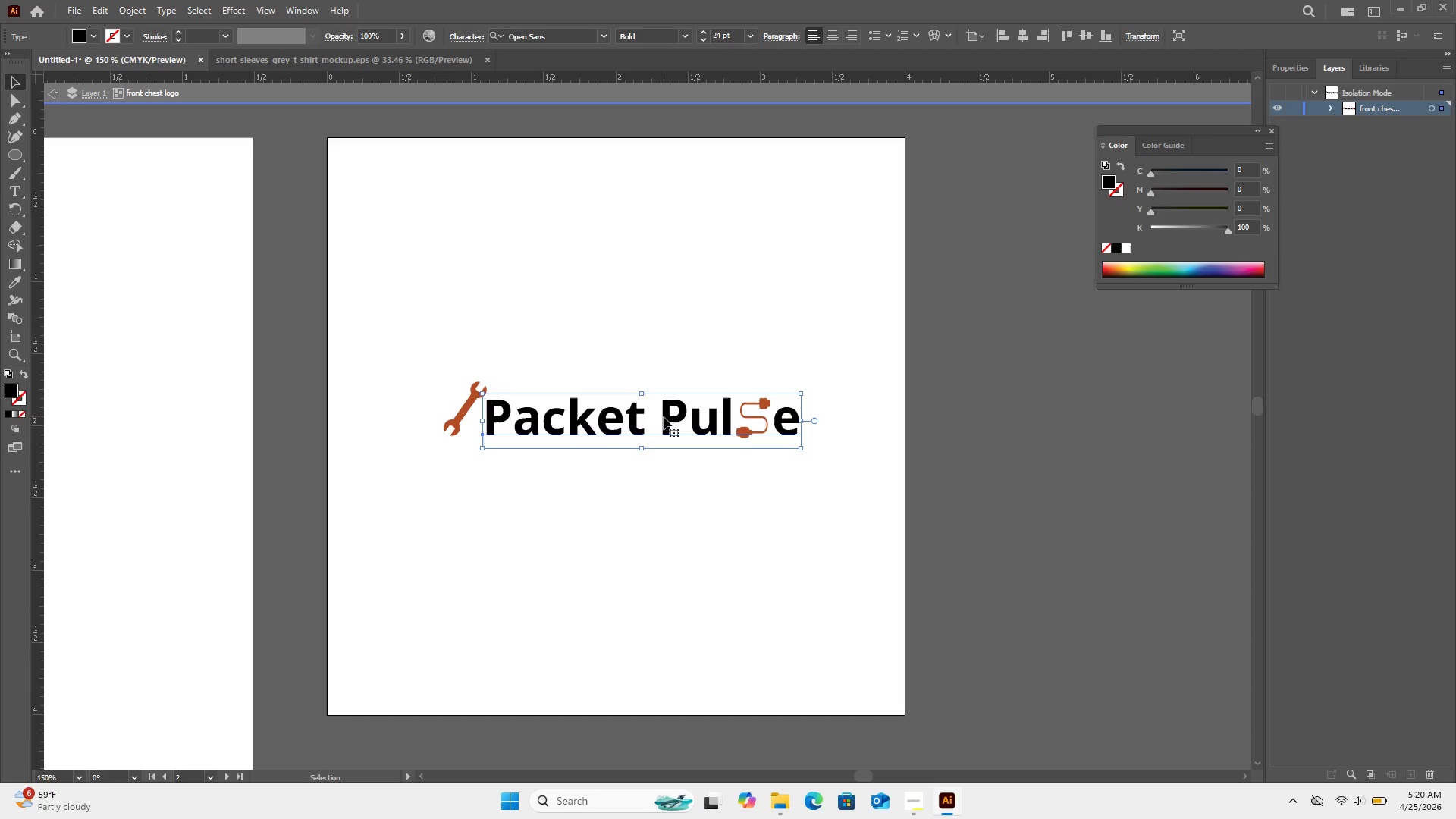 
left_click([663, 420])
 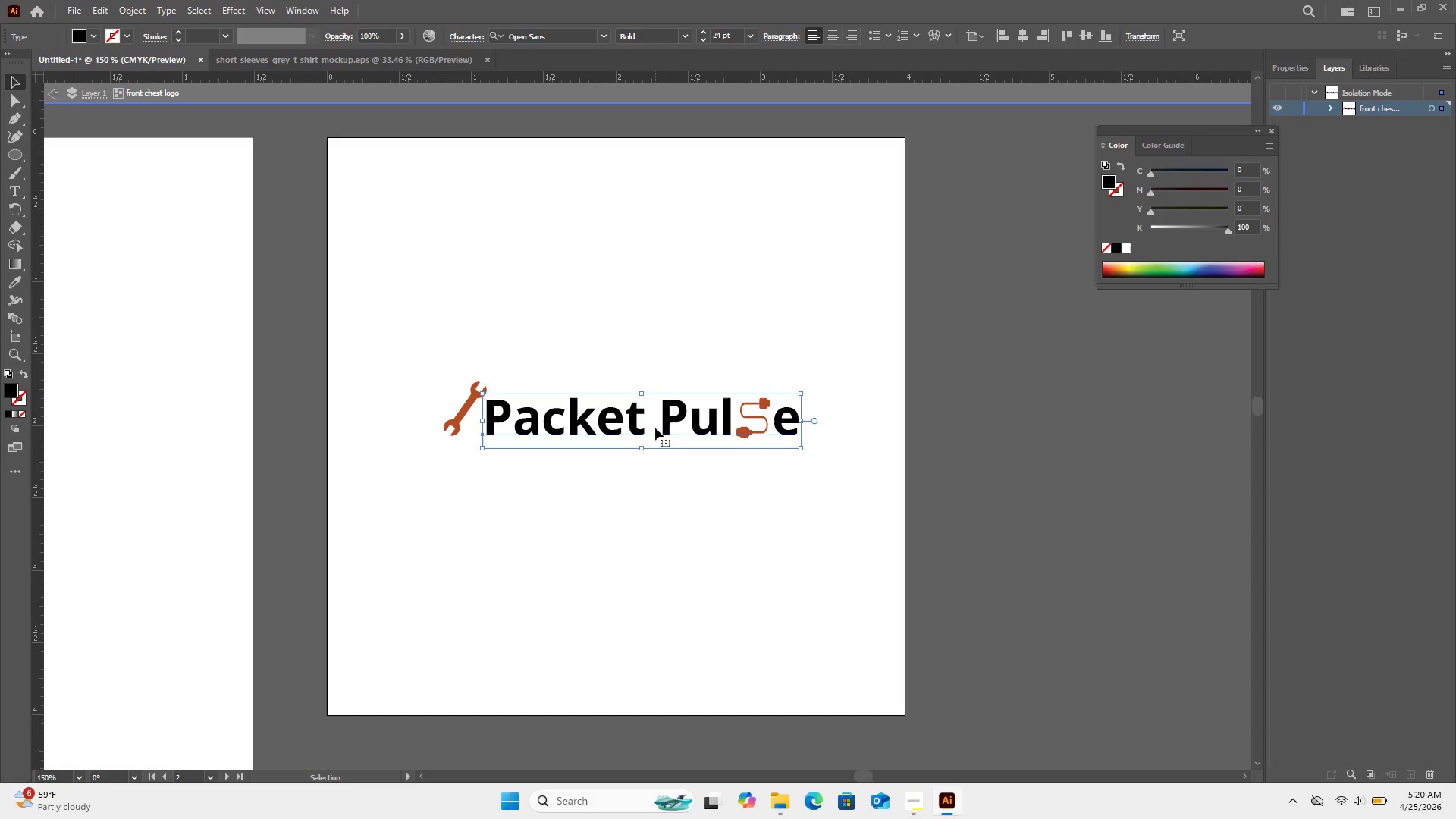 
double_click([655, 428])
 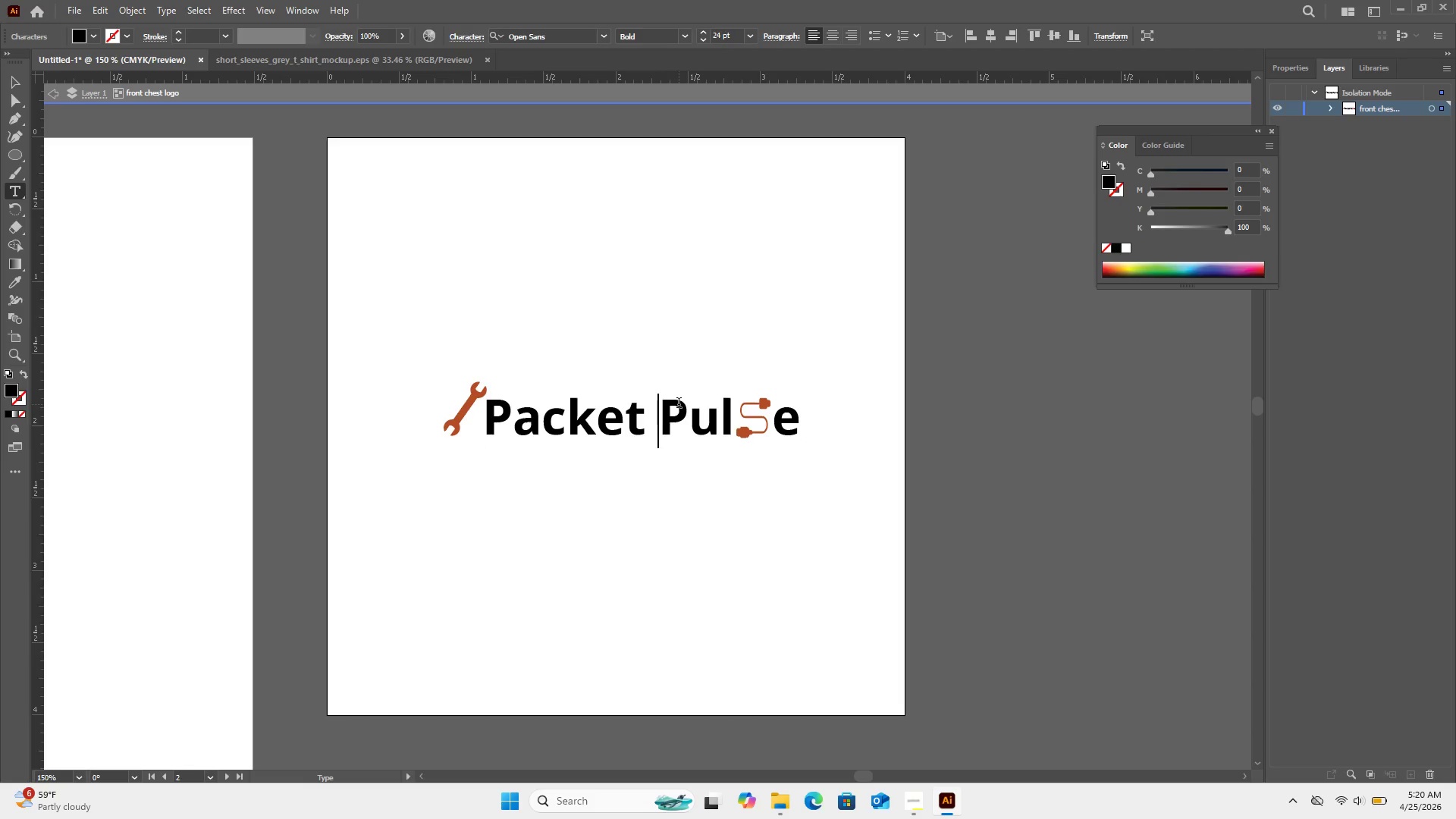 
key(Enter)
 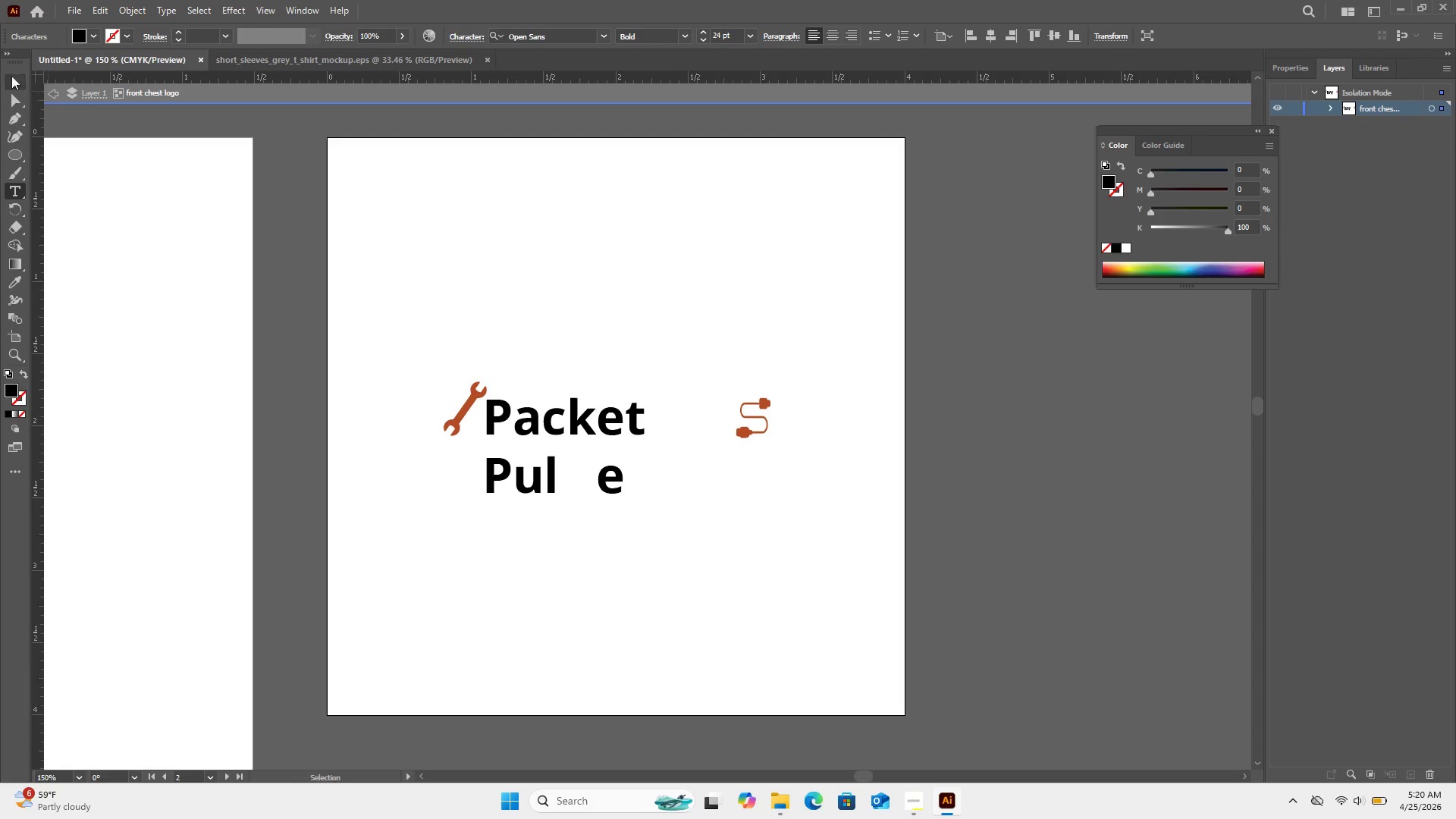 
left_click([14, 87])
 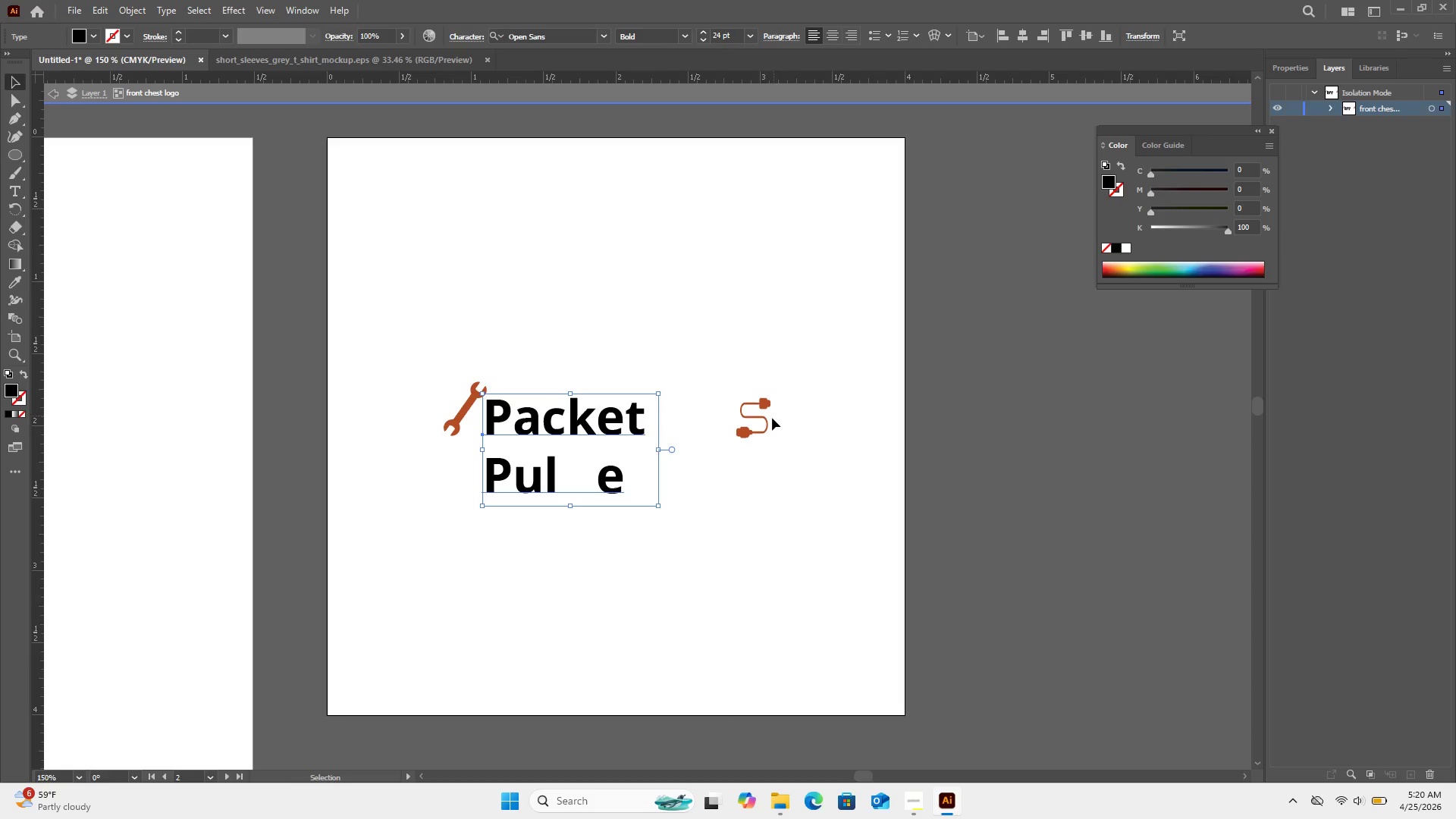 
left_click([767, 422])
 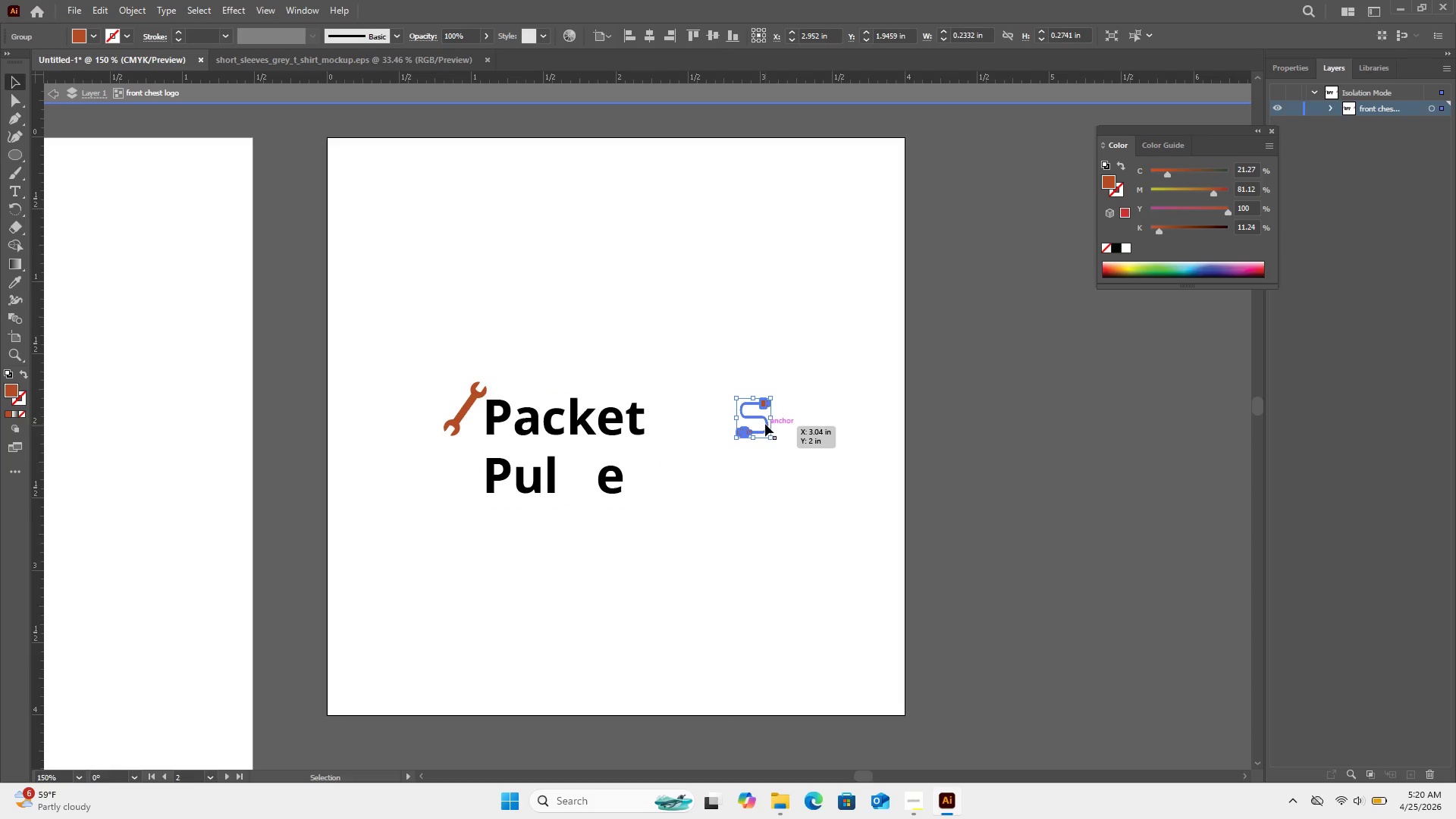 
left_click_drag(start_coordinate=[765, 424], to_coordinate=[591, 483])
 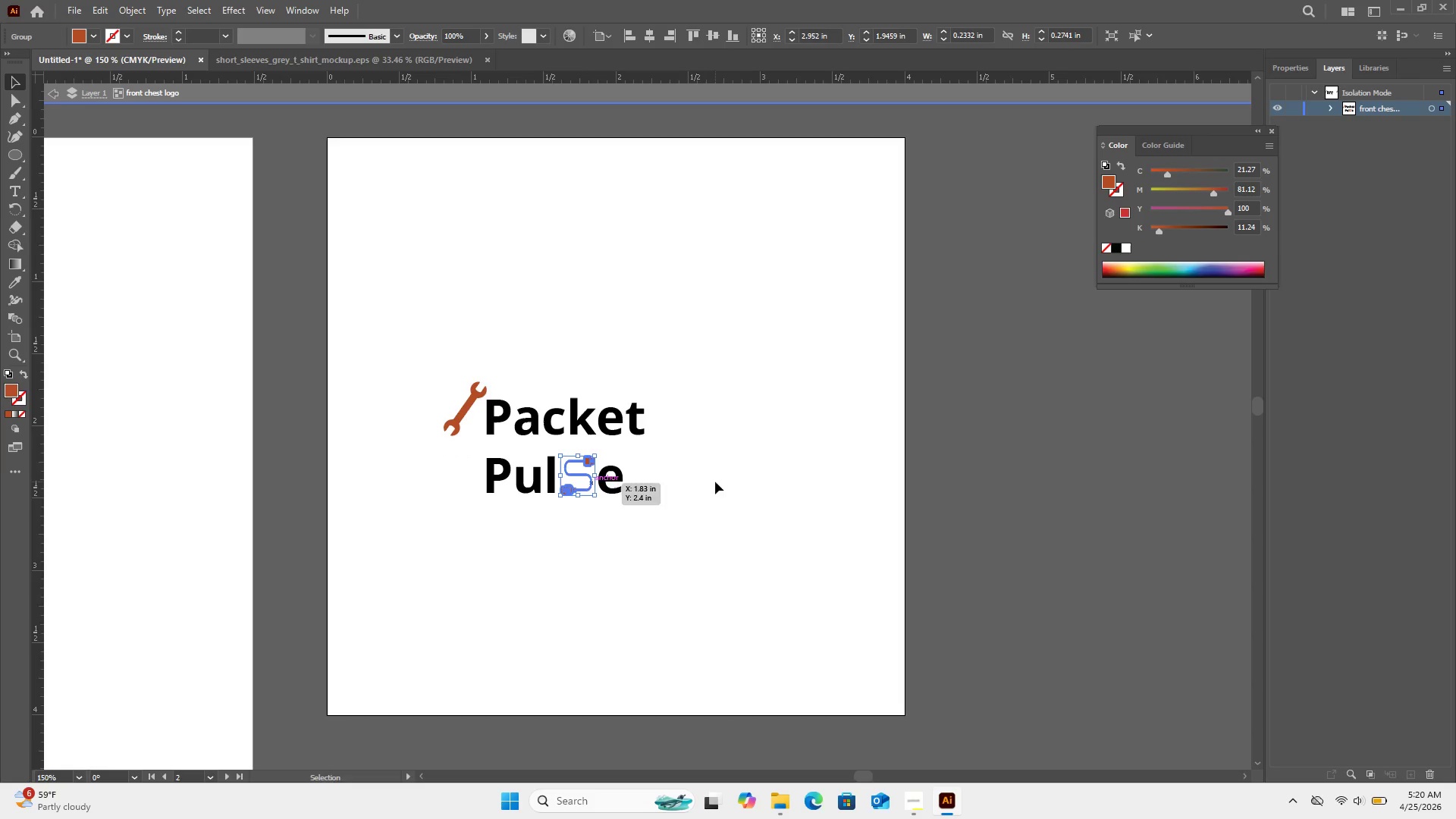 
left_click([715, 482])
 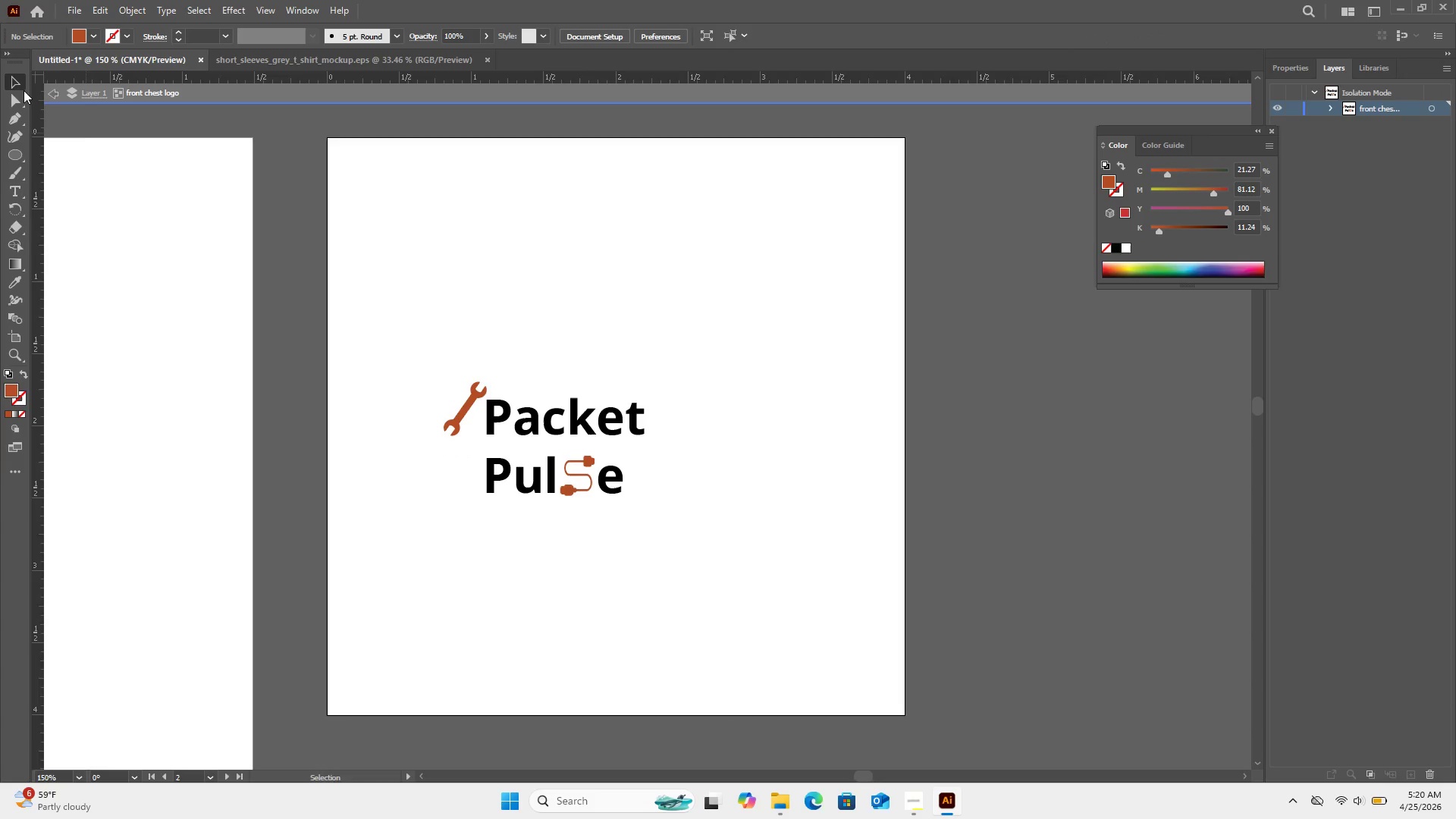 
double_click([419, 199])
 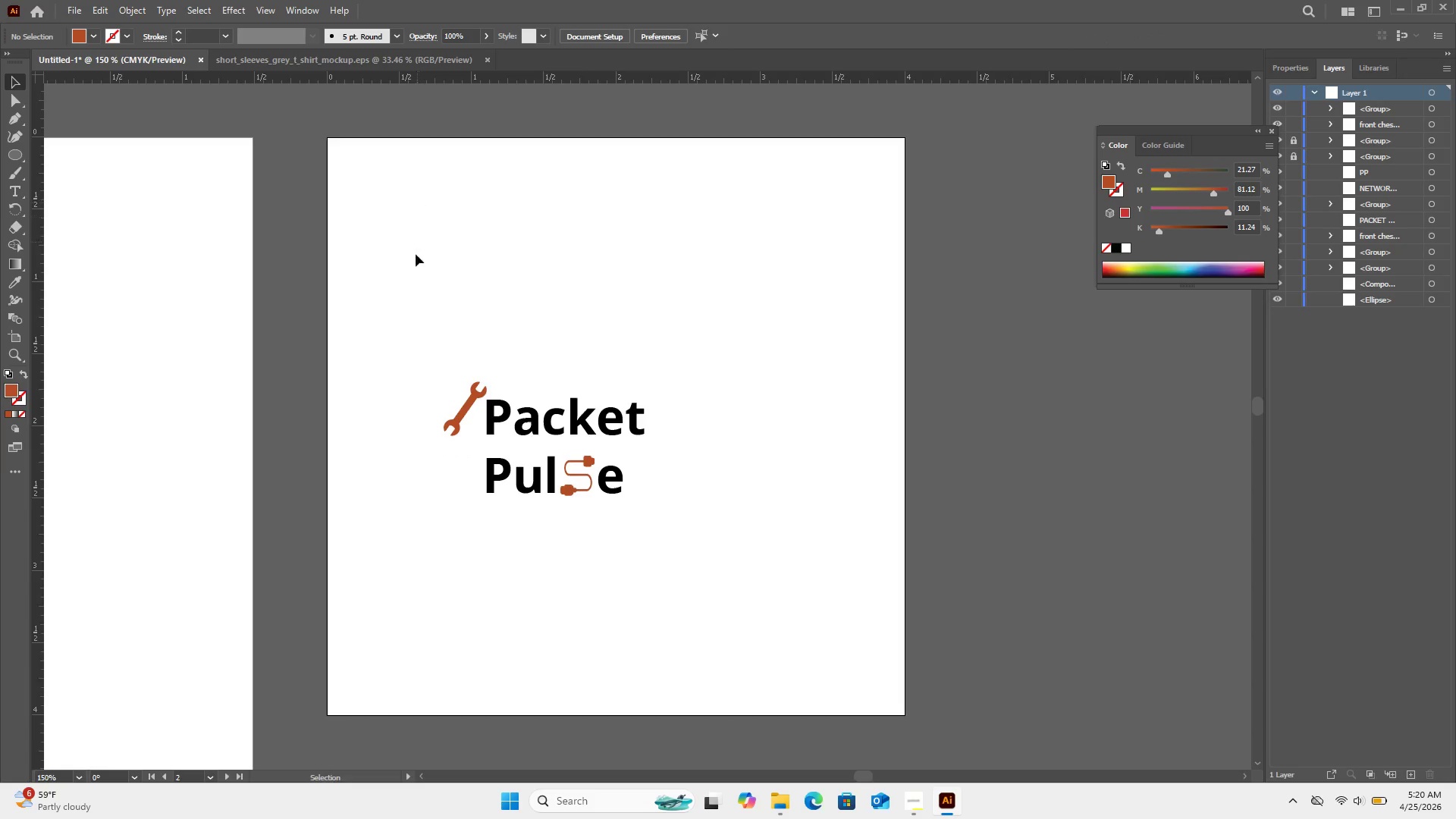 
left_click_drag(start_coordinate=[416, 278], to_coordinate=[736, 602])
 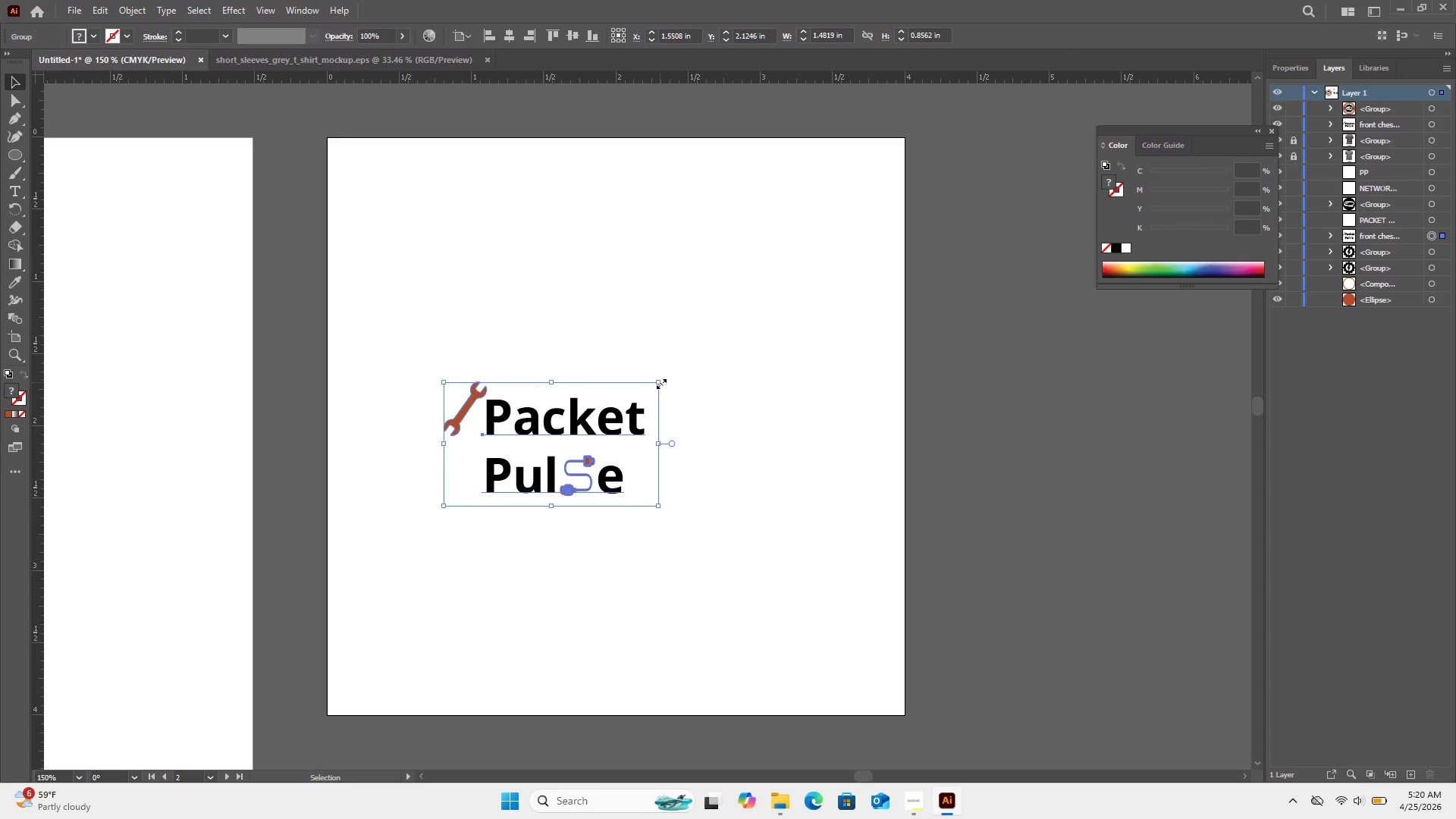 
hold_key(key=ShiftLeft, duration=2.53)
left_click_drag(start_coordinate=[660, 382], to_coordinate=[849, 280])
 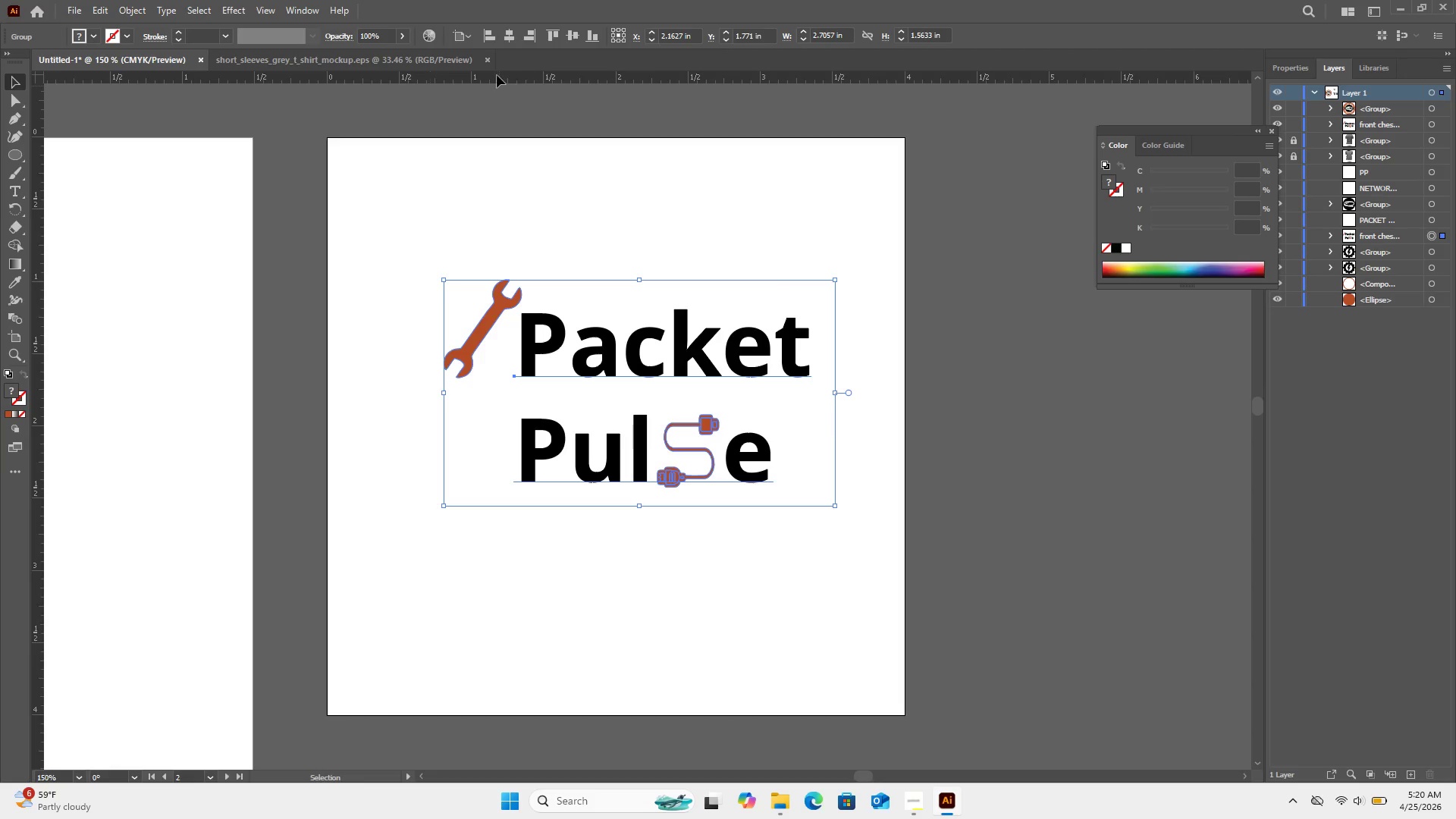 
left_click([516, 36])
 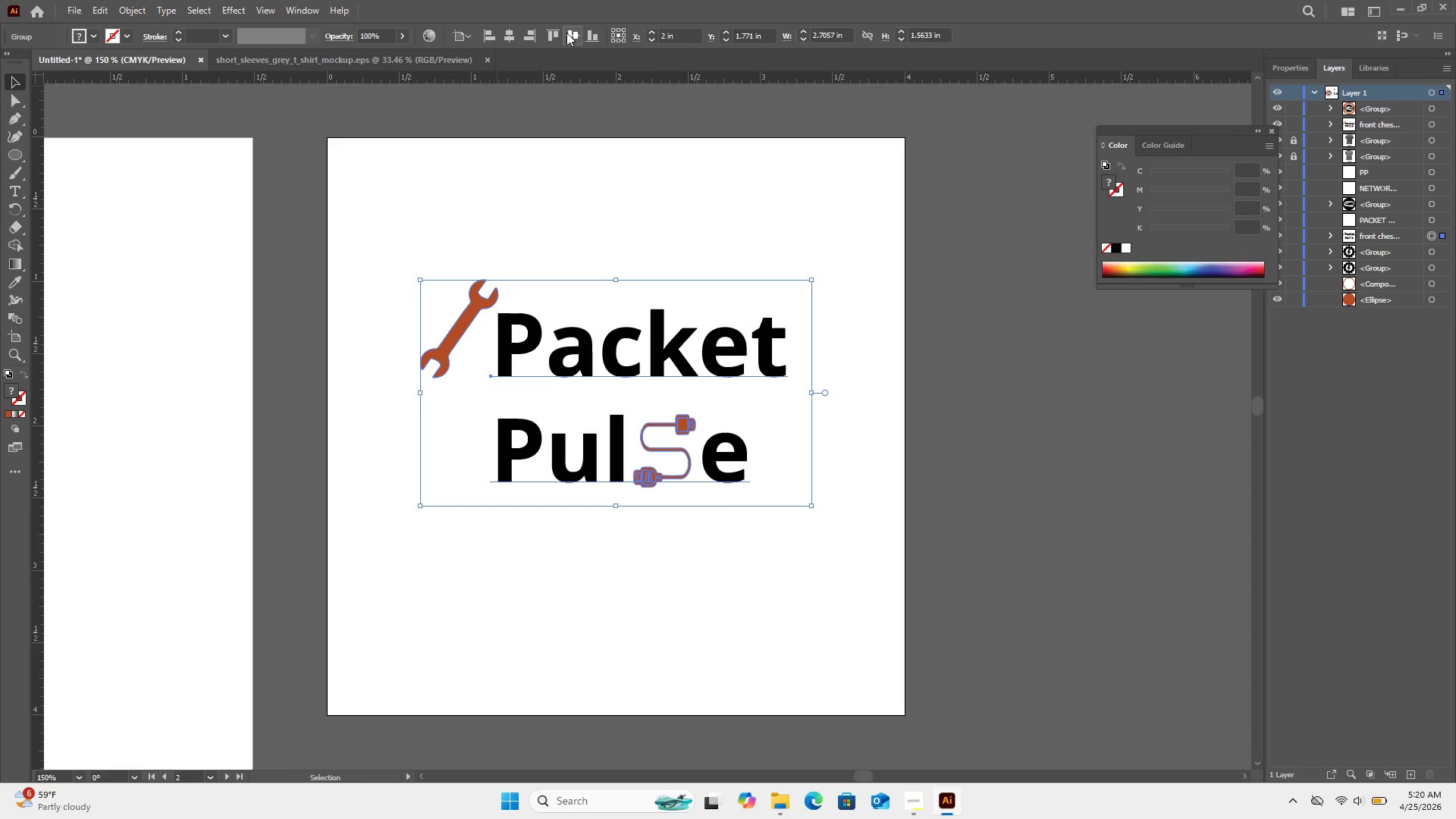 
left_click([567, 33])
 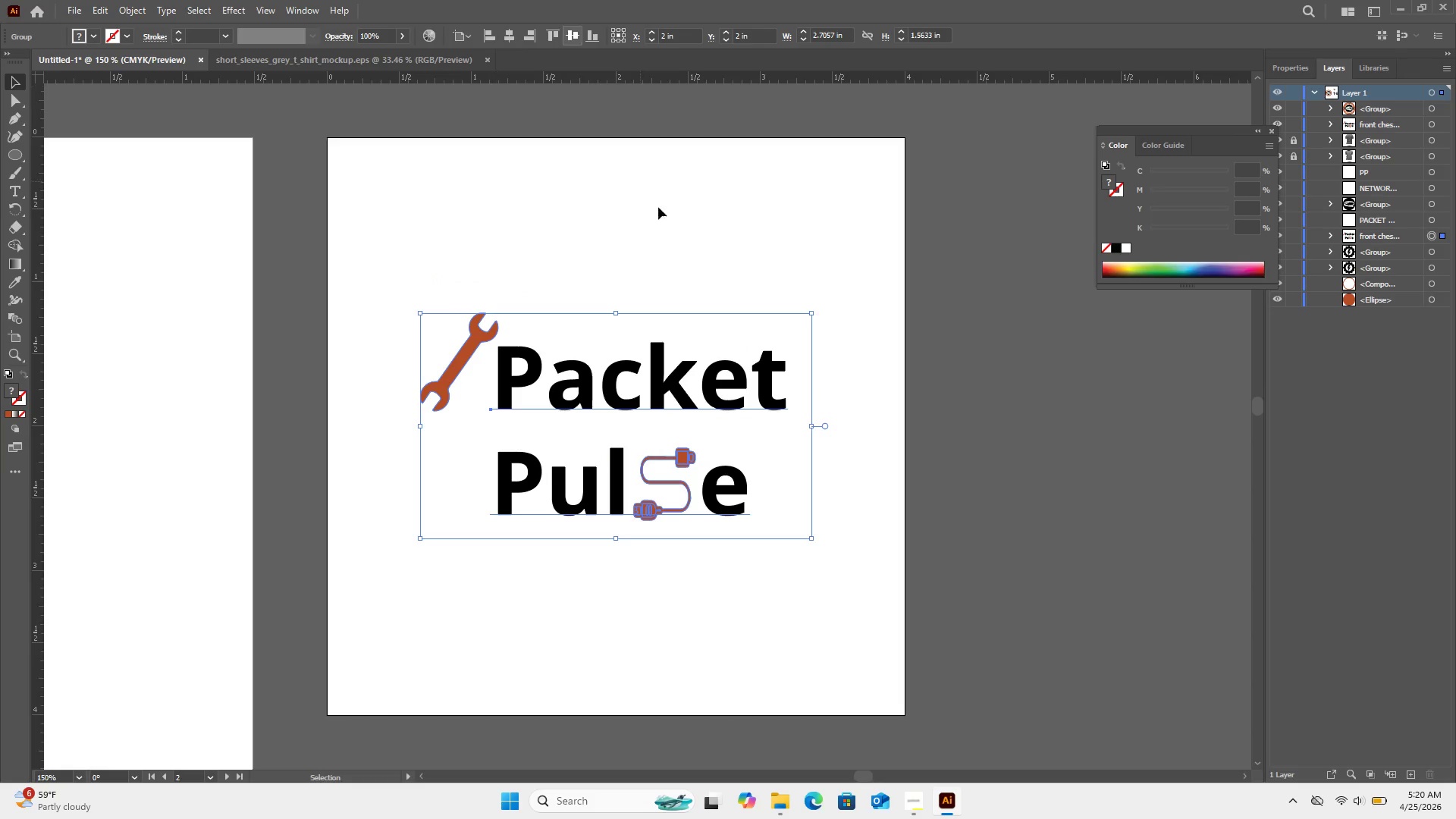 
left_click([731, 298])
 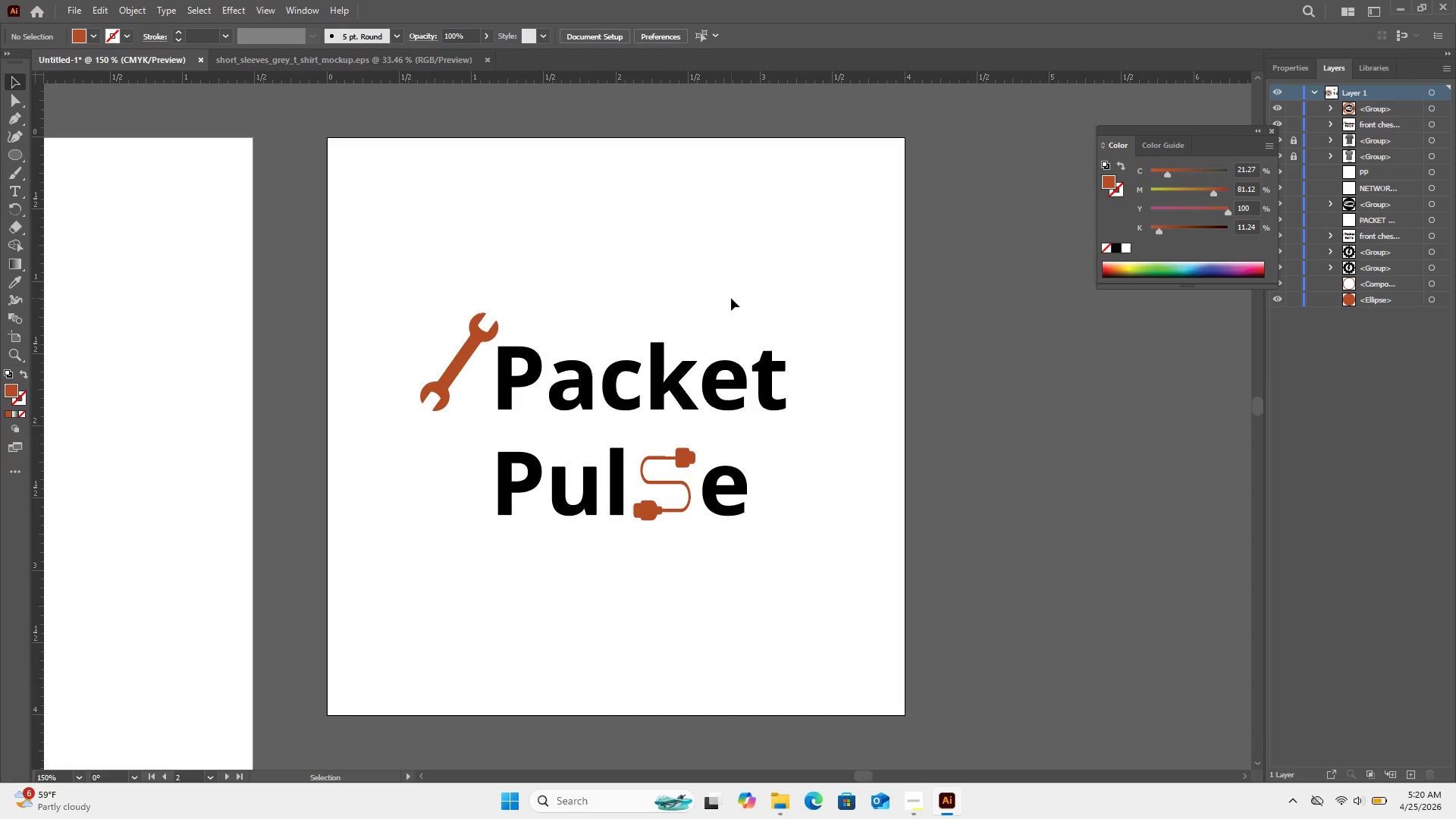 
key(Control+Minus)
 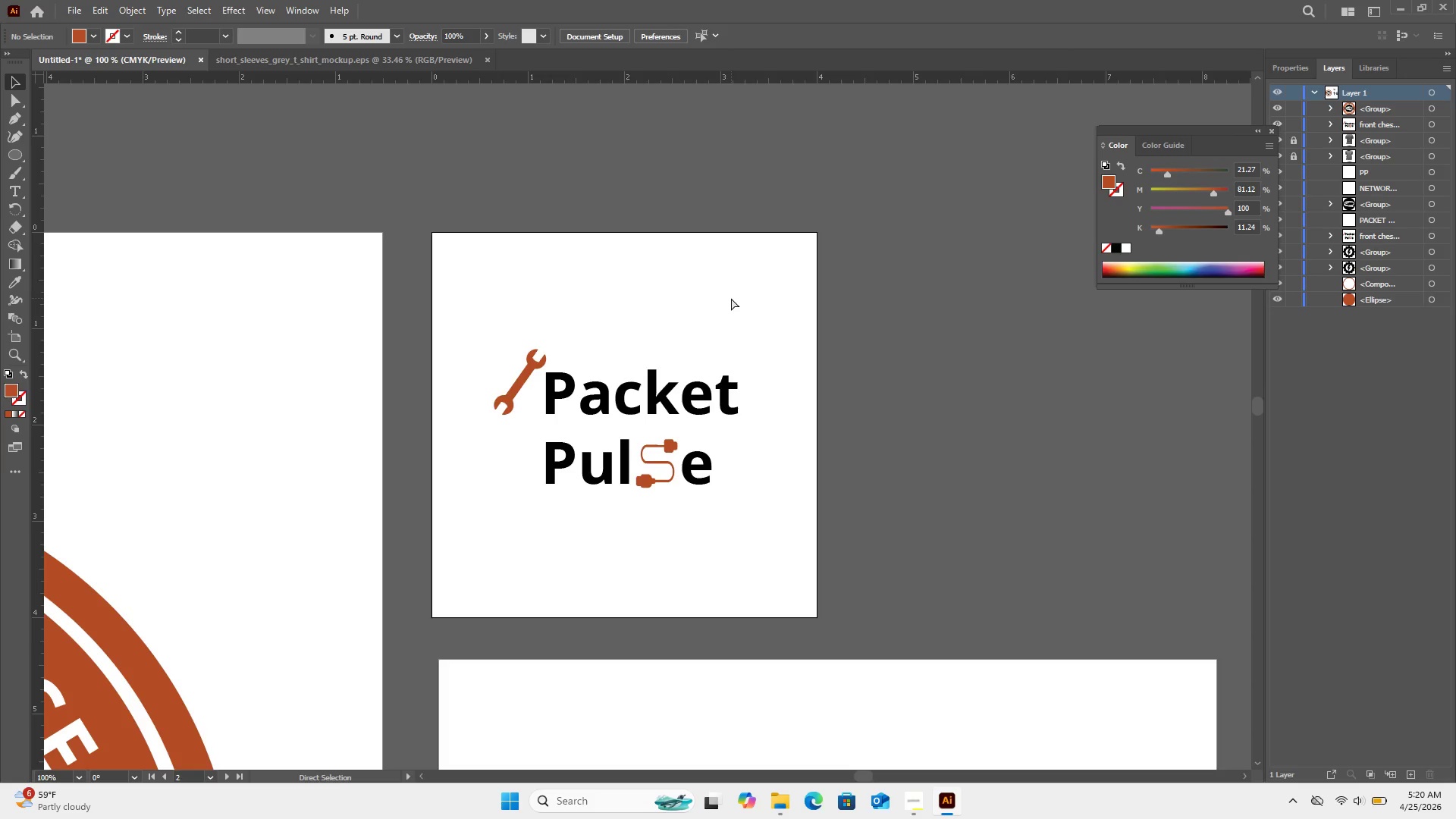 
key(Control+Minus)
 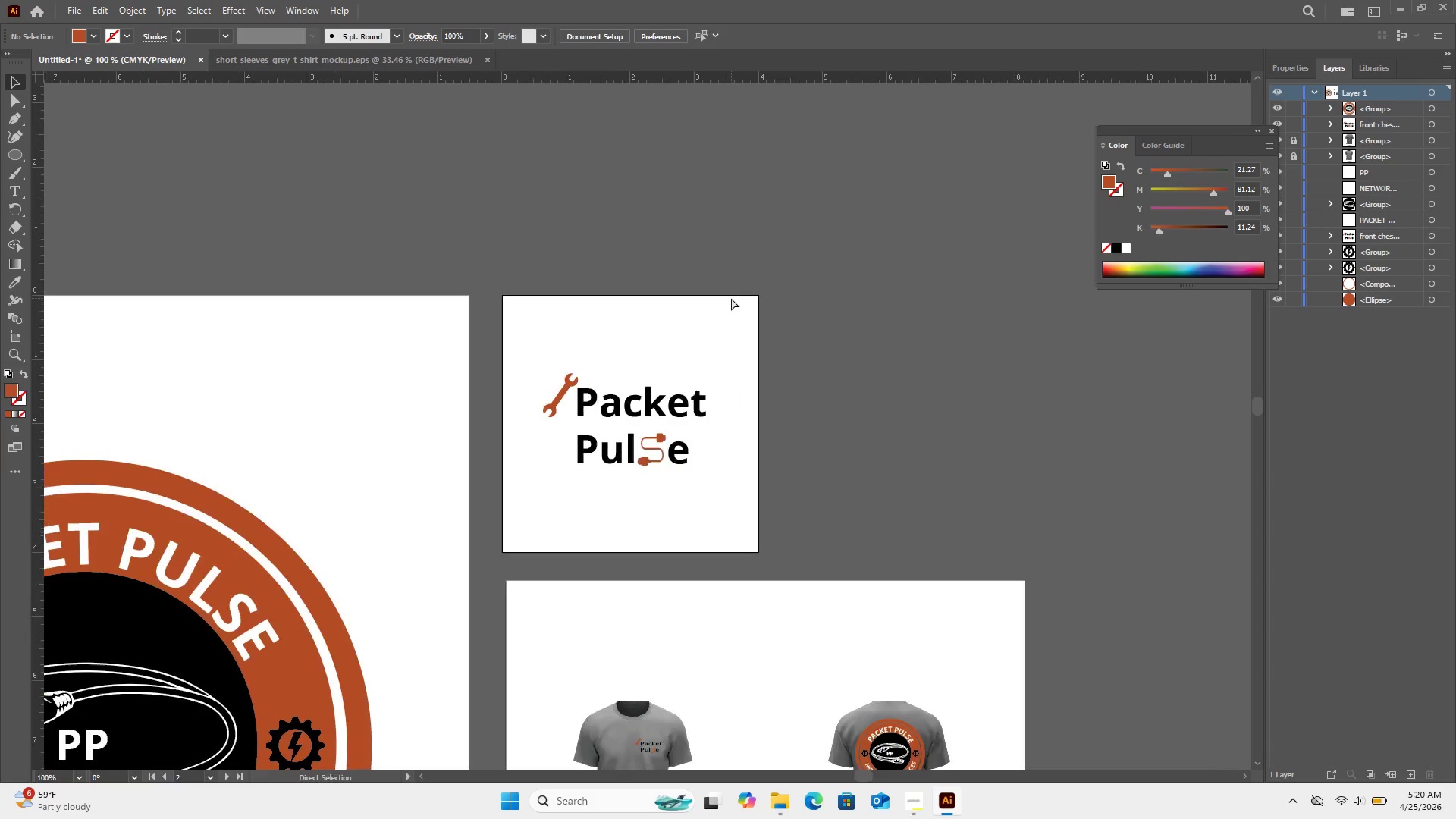 
key(Control+Minus)
 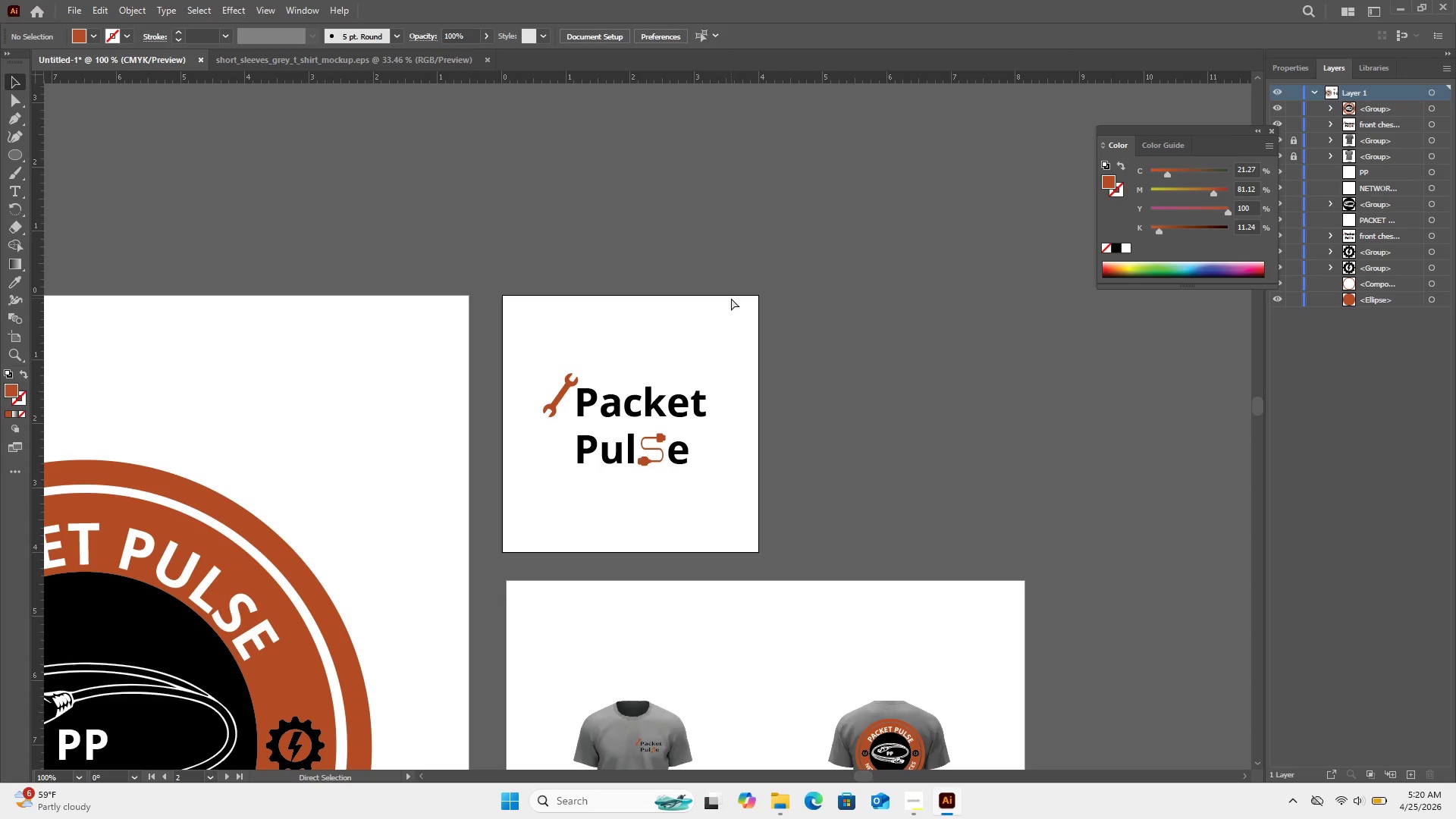 
key(Control+Minus)
 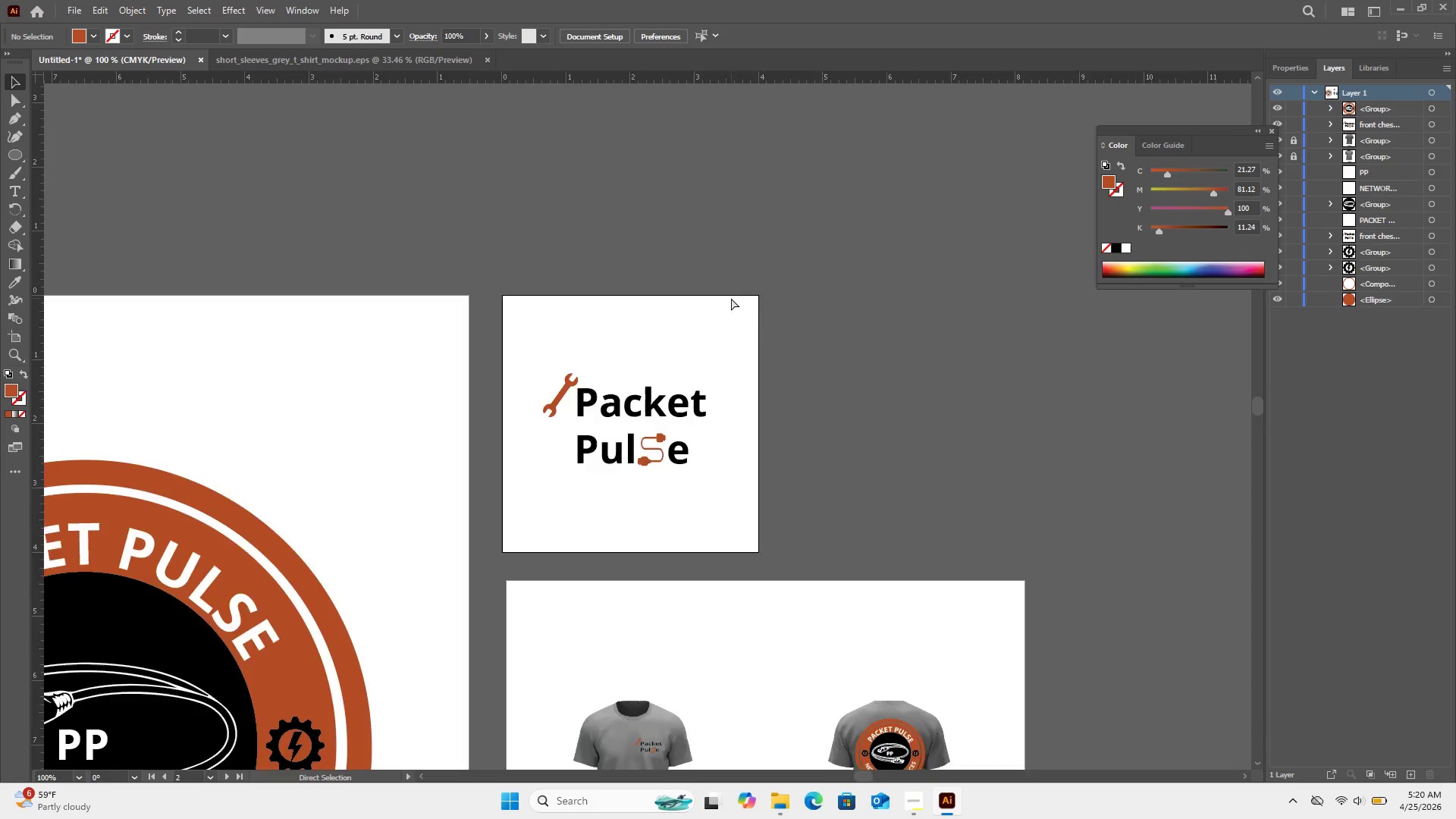 
key(Control+Minus)
 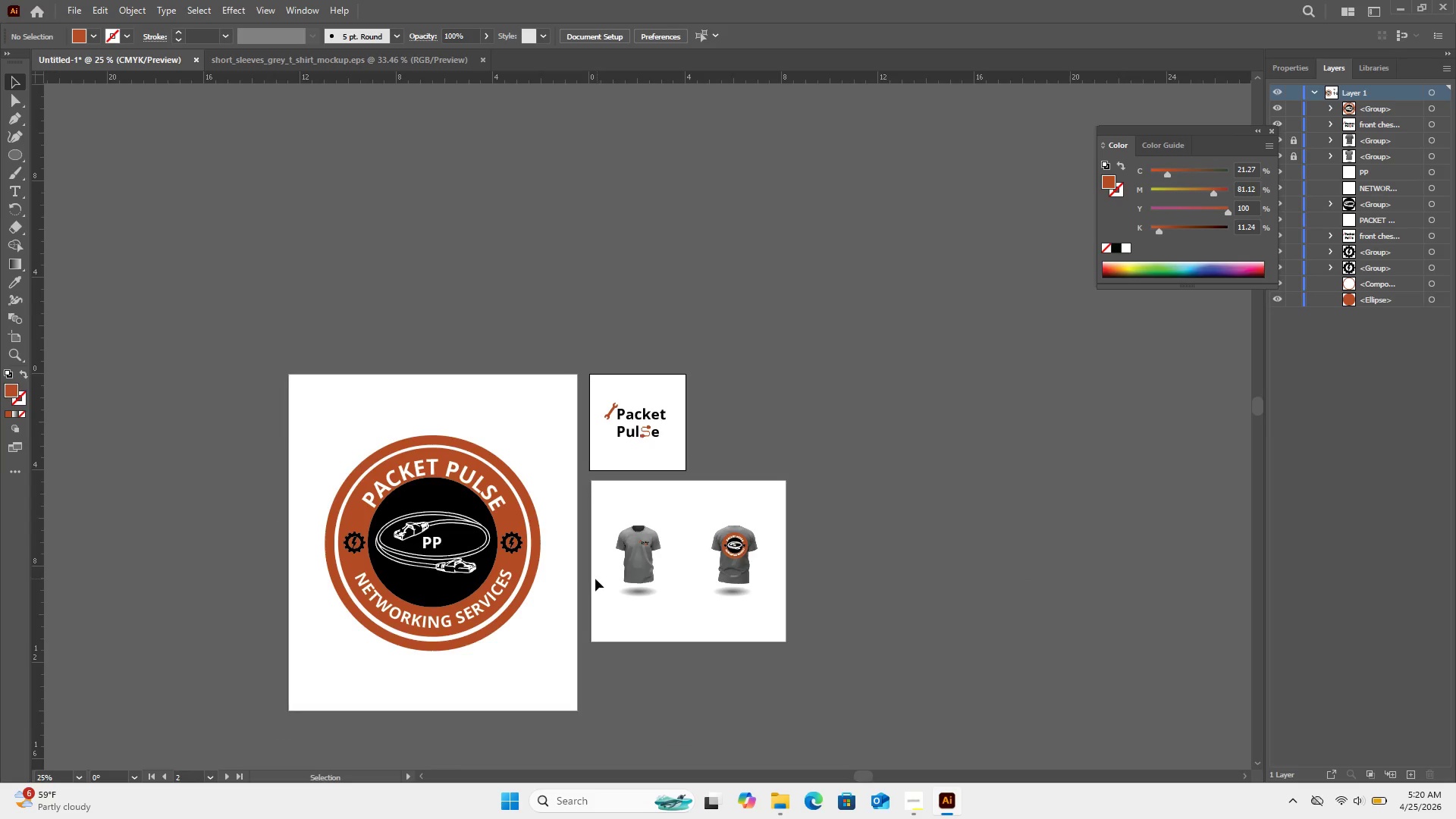 
left_click_drag(start_coordinate=[585, 580], to_coordinate=[590, 567])
 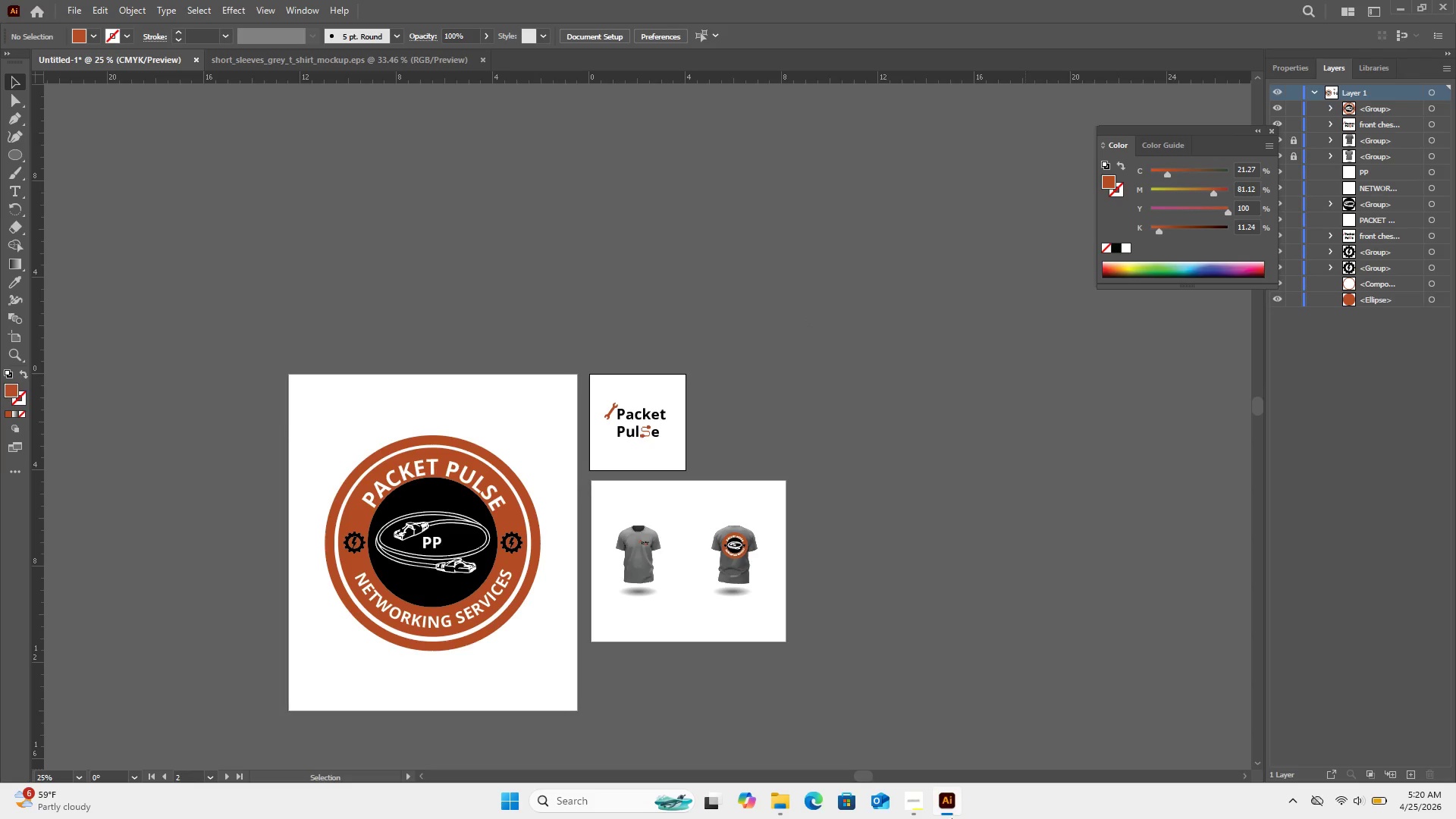 
left_click([924, 808])